 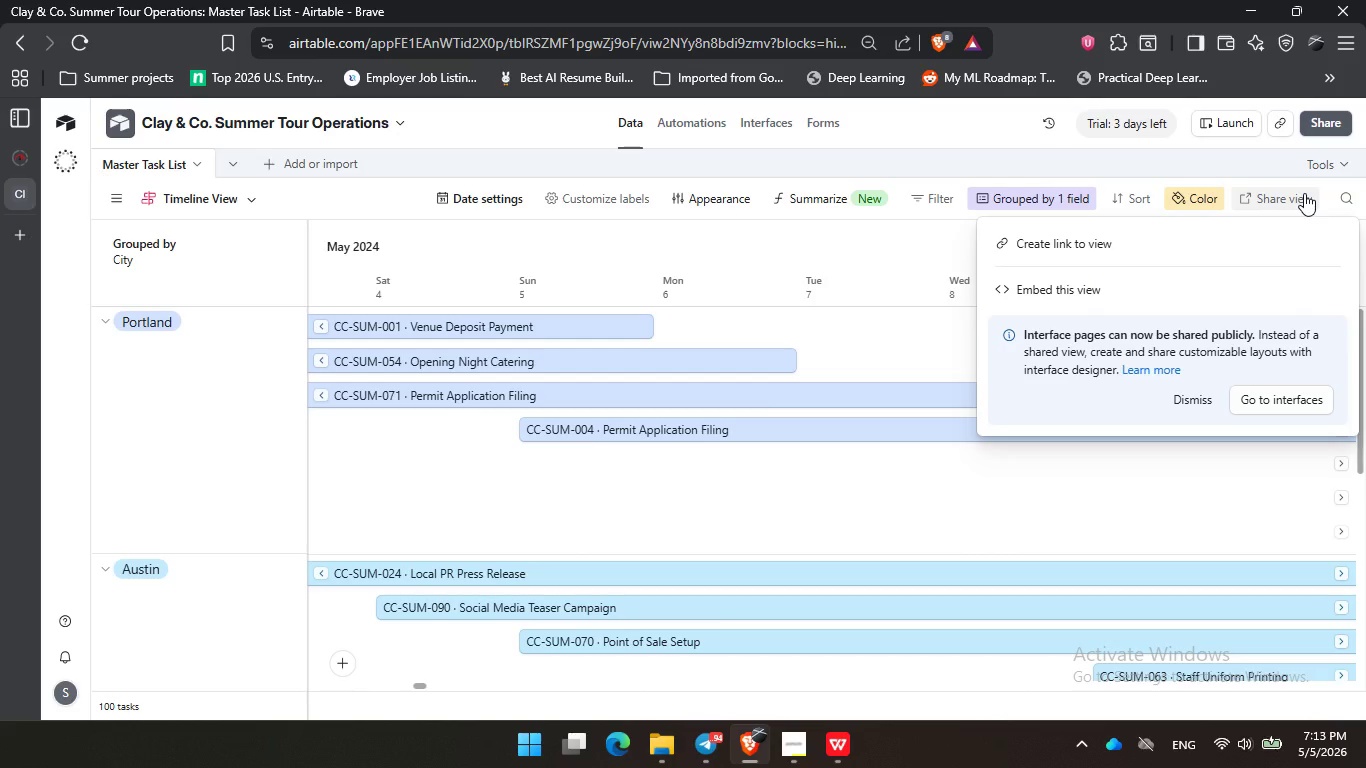 
left_click([1304, 193])
 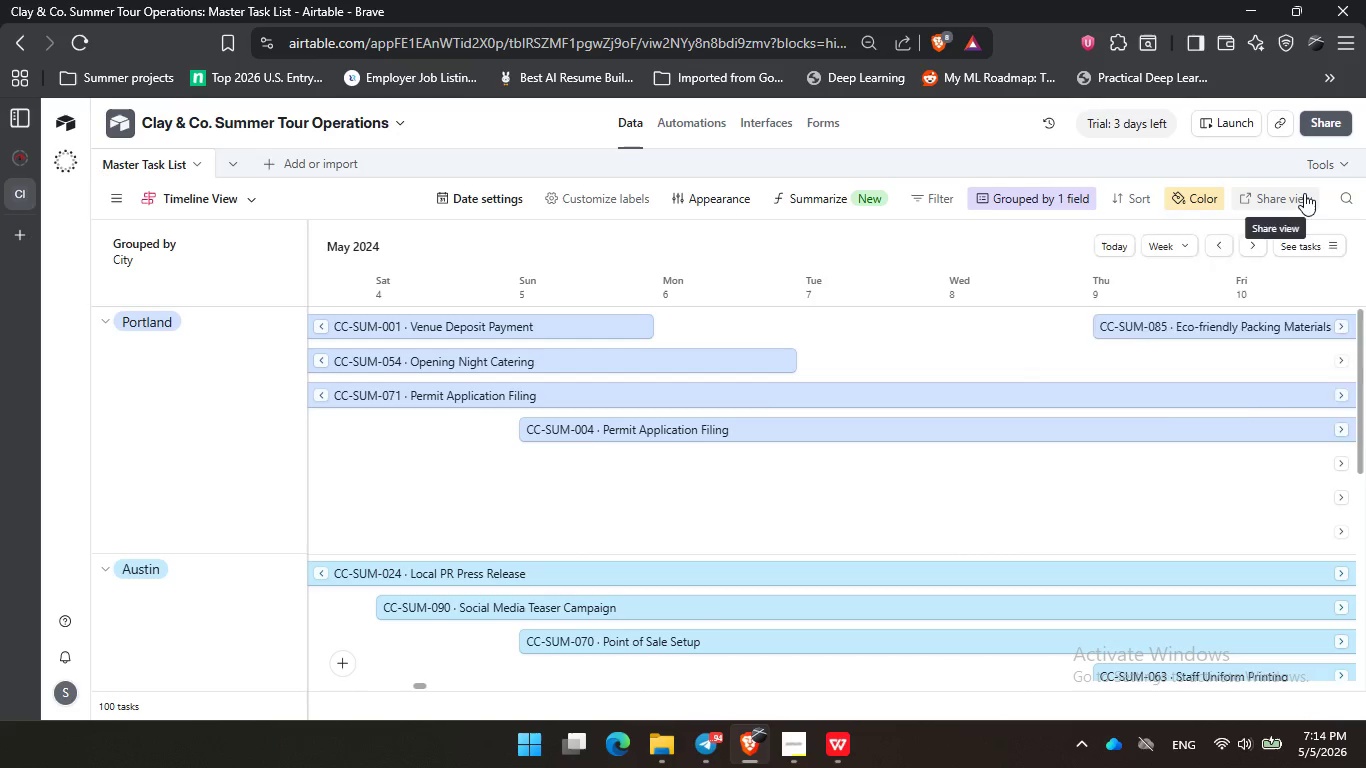 
left_click([1304, 193])
 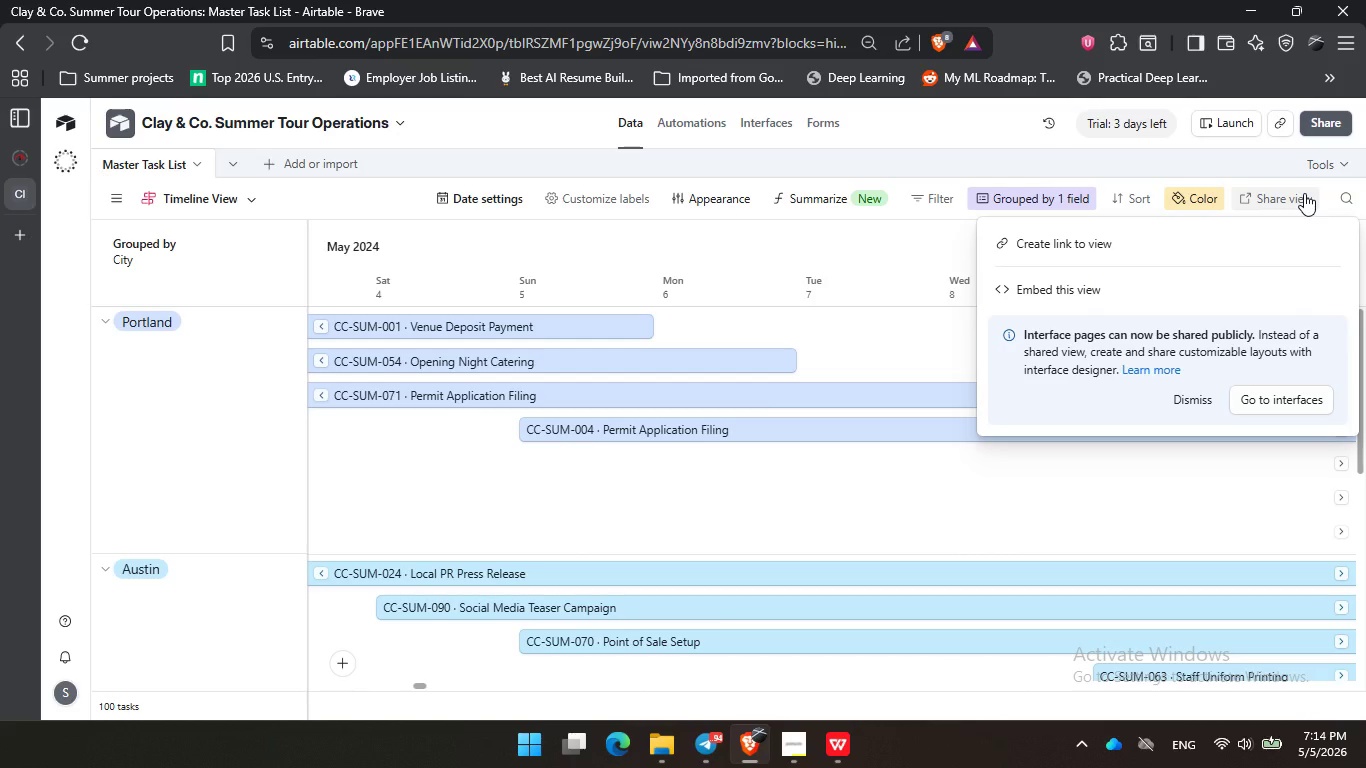 
left_click([1304, 193])
 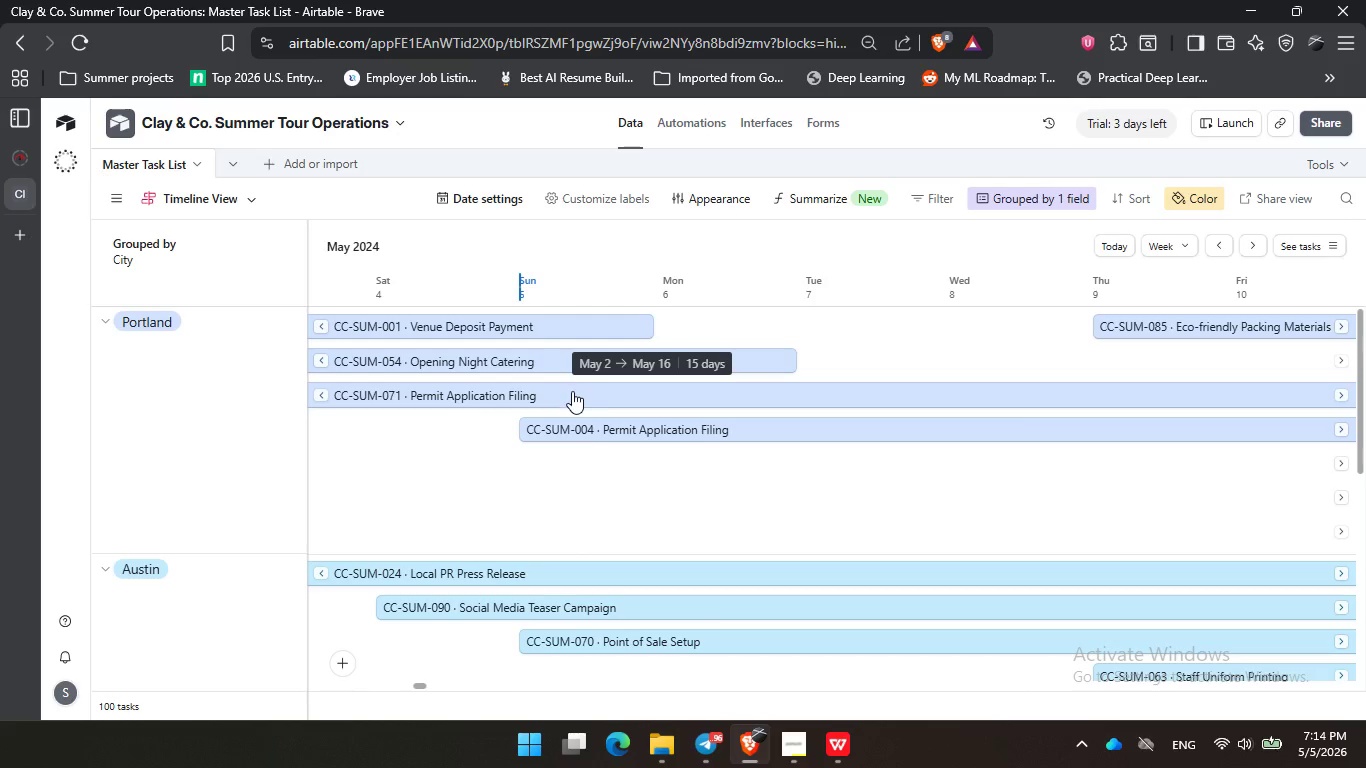 
scroll: coordinate [797, 495], scroll_direction: down, amount: 3.0
 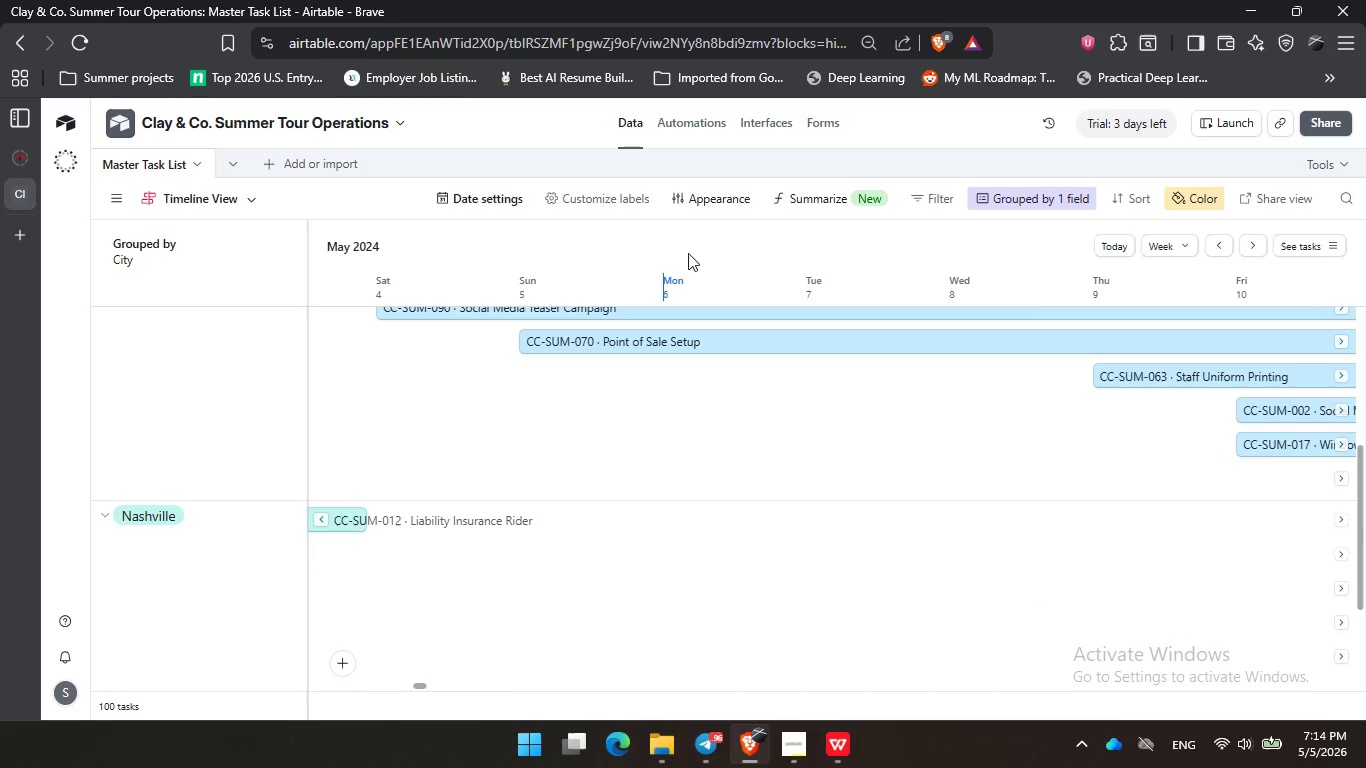 
left_click([1177, 243])
 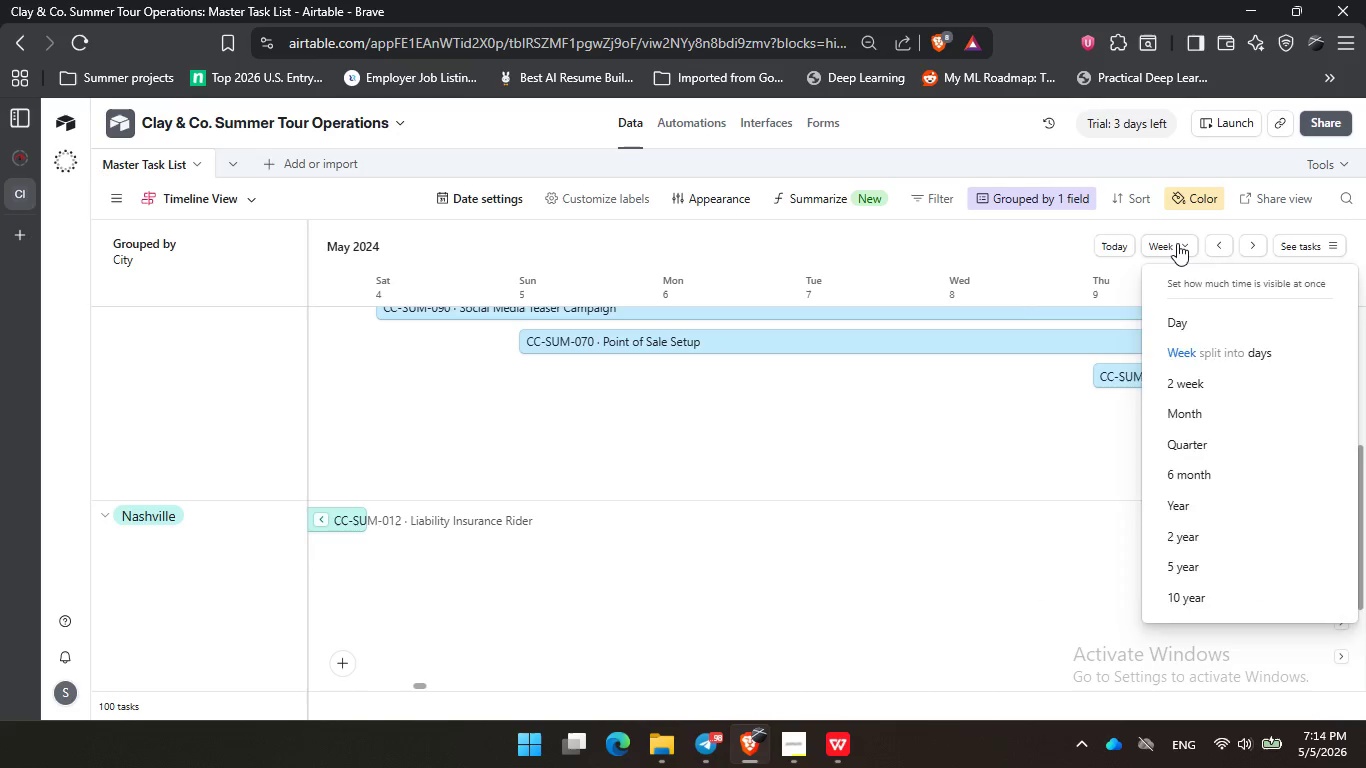 
double_click([1177, 243])
 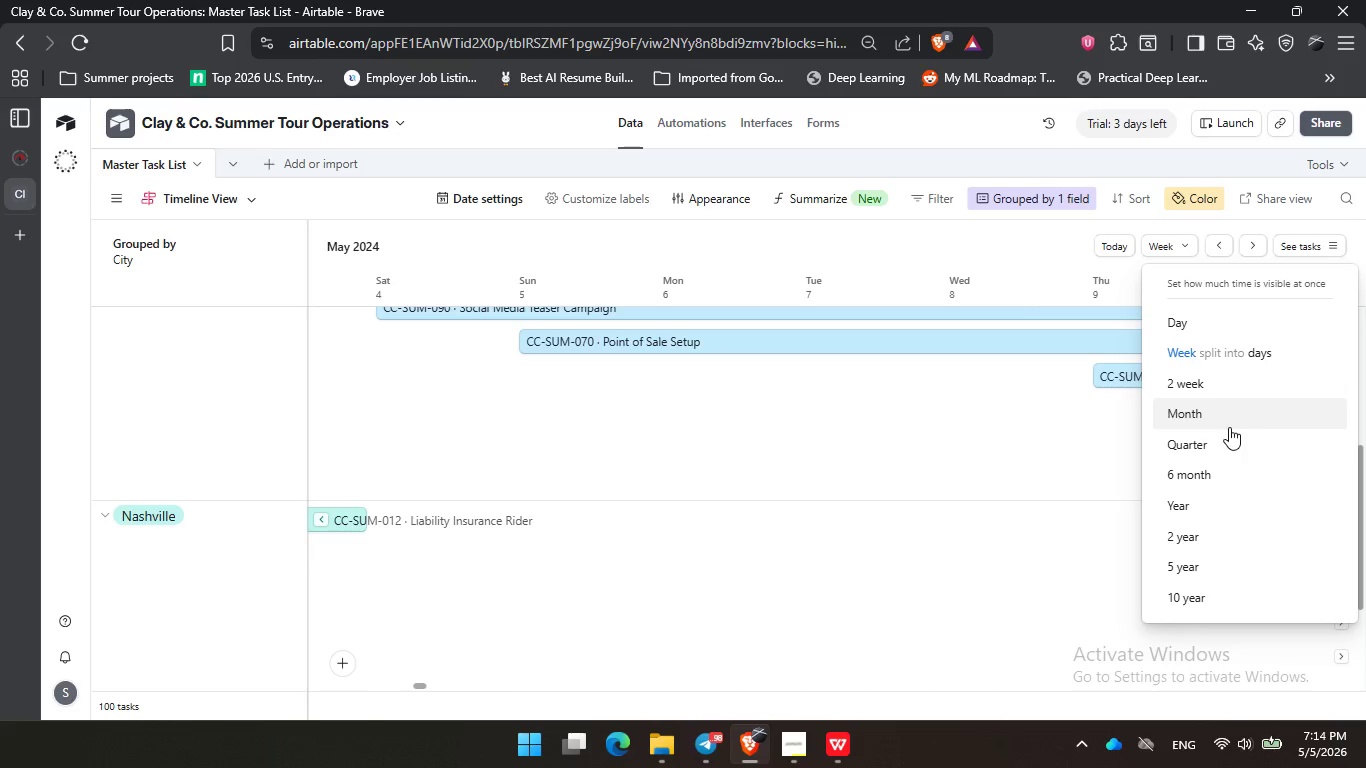 
left_click([1232, 418])
 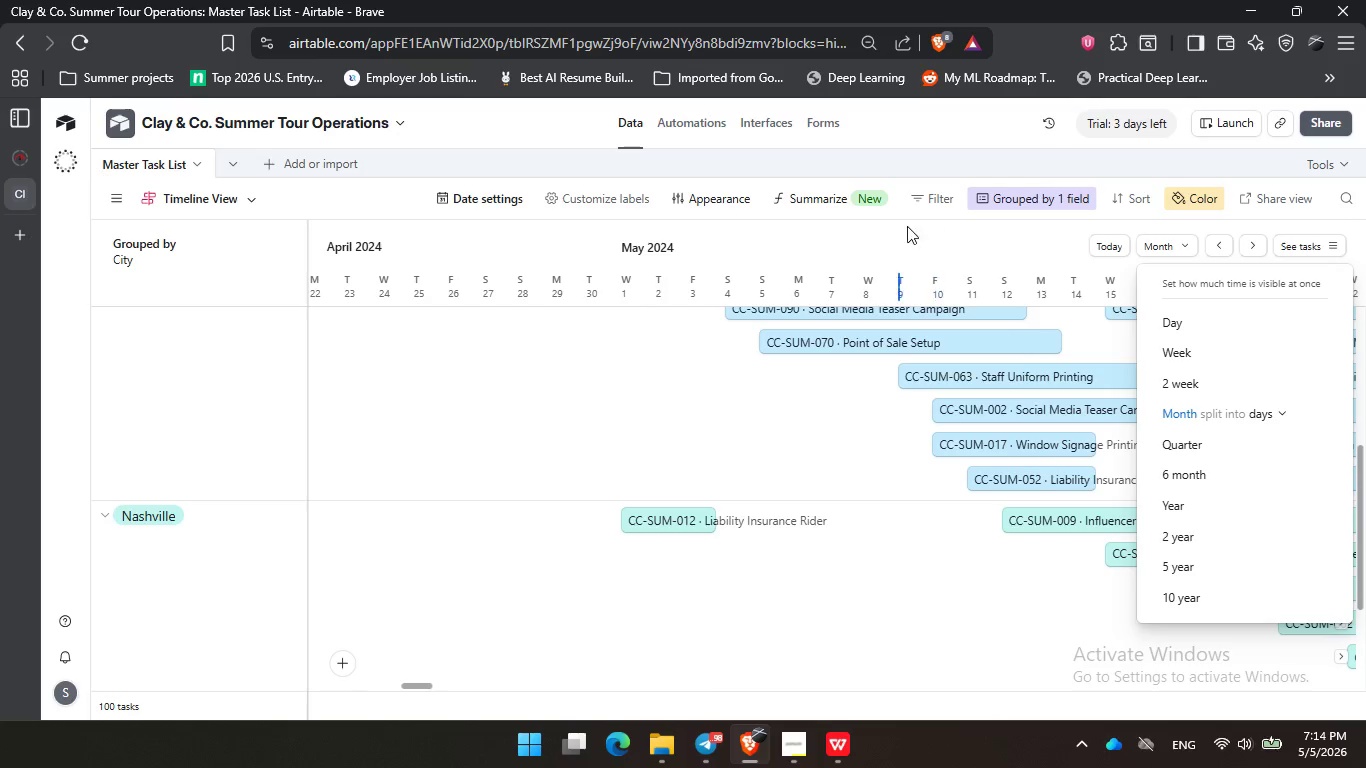 
left_click([353, 190])
 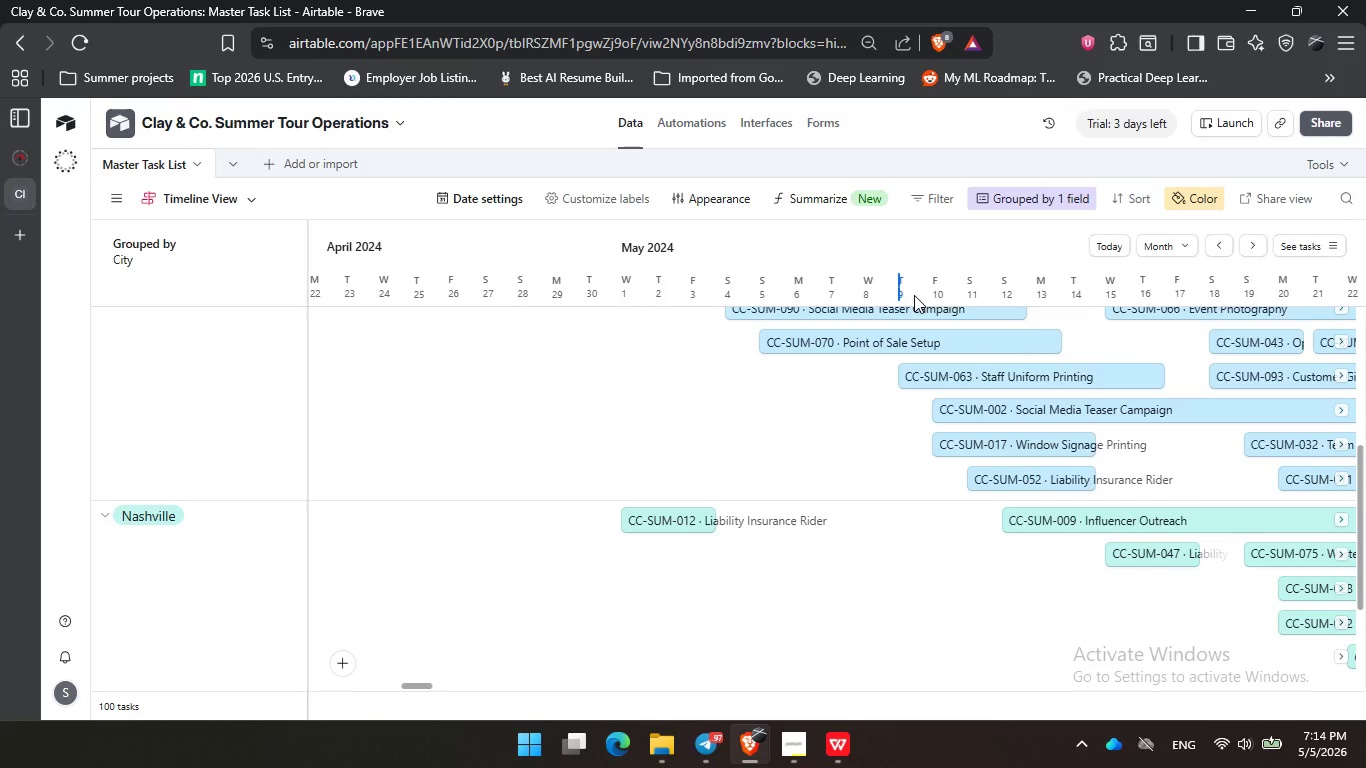 
wait(45.05)
 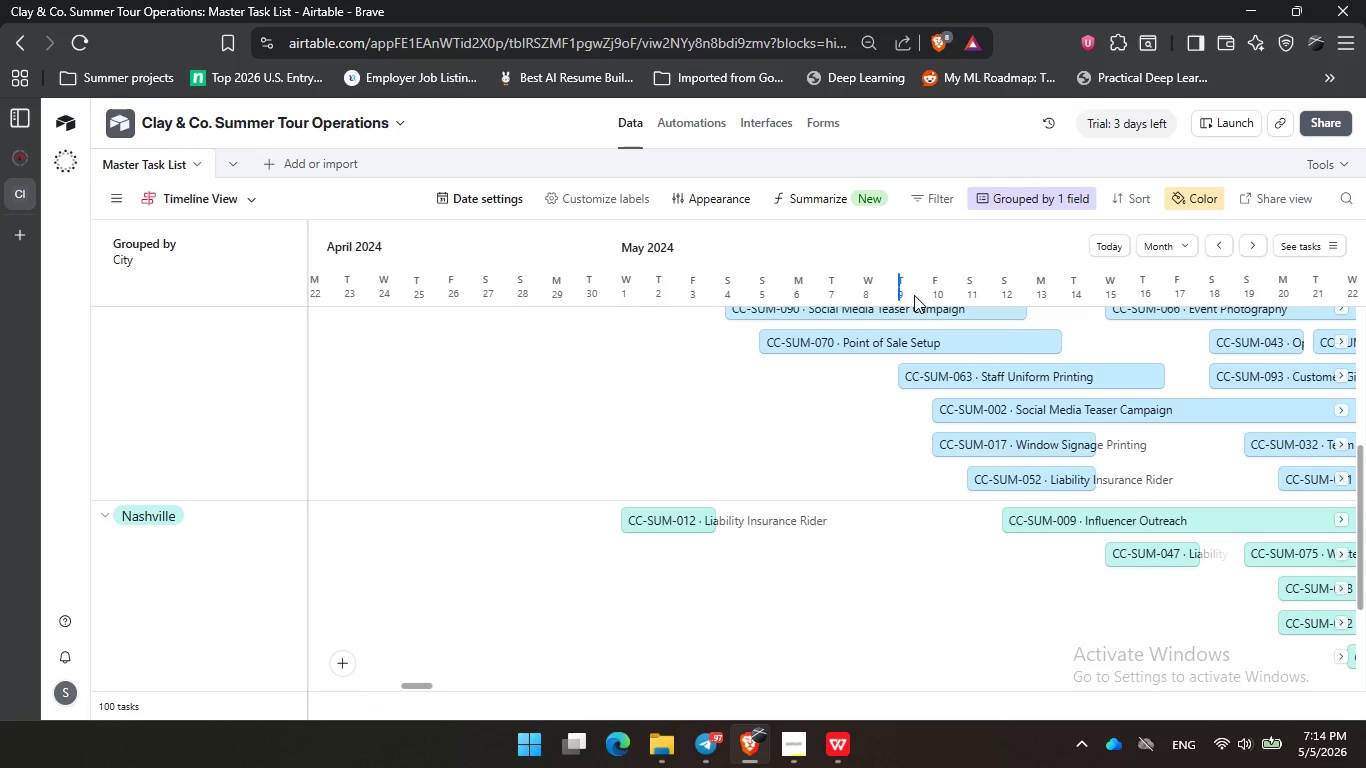 
left_click_drag(start_coordinate=[414, 688], to_coordinate=[429, 688])
 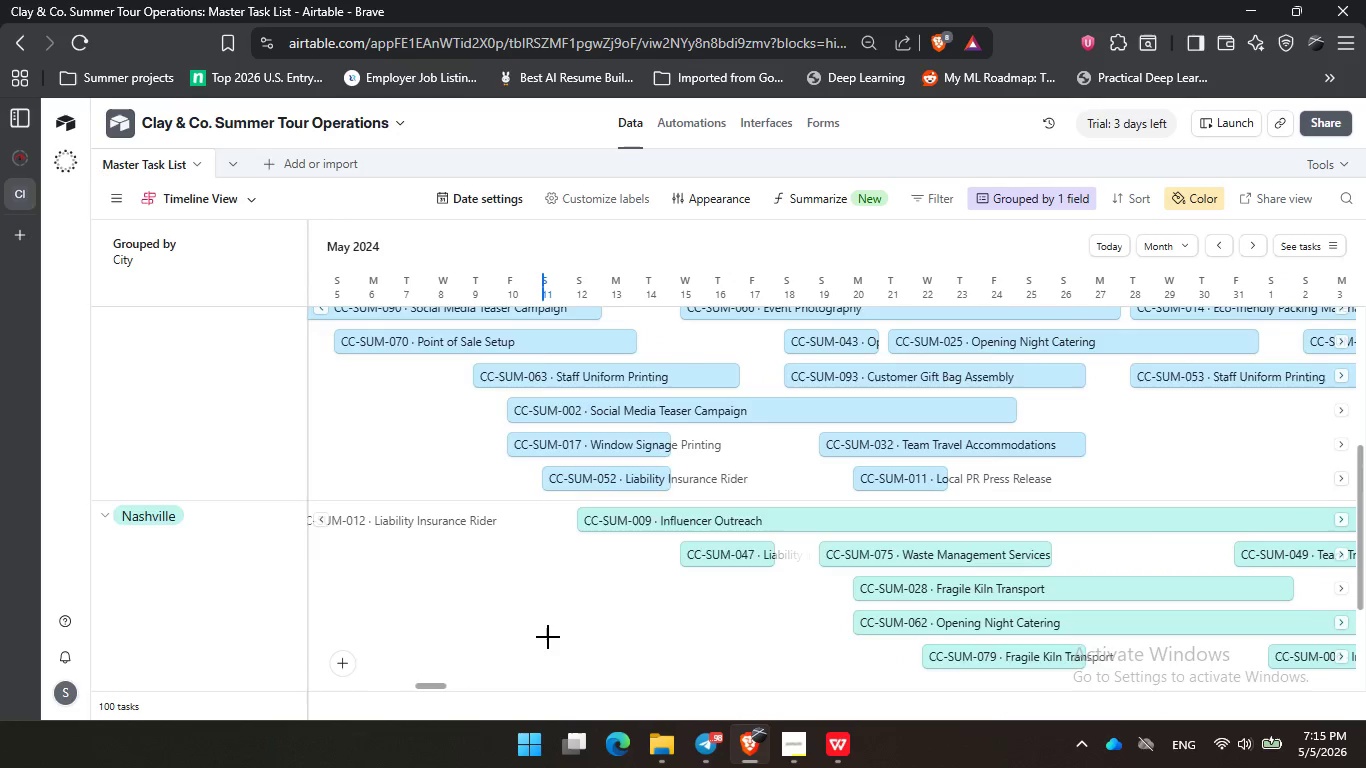 
scroll: coordinate [553, 634], scroll_direction: up, amount: 6.0
 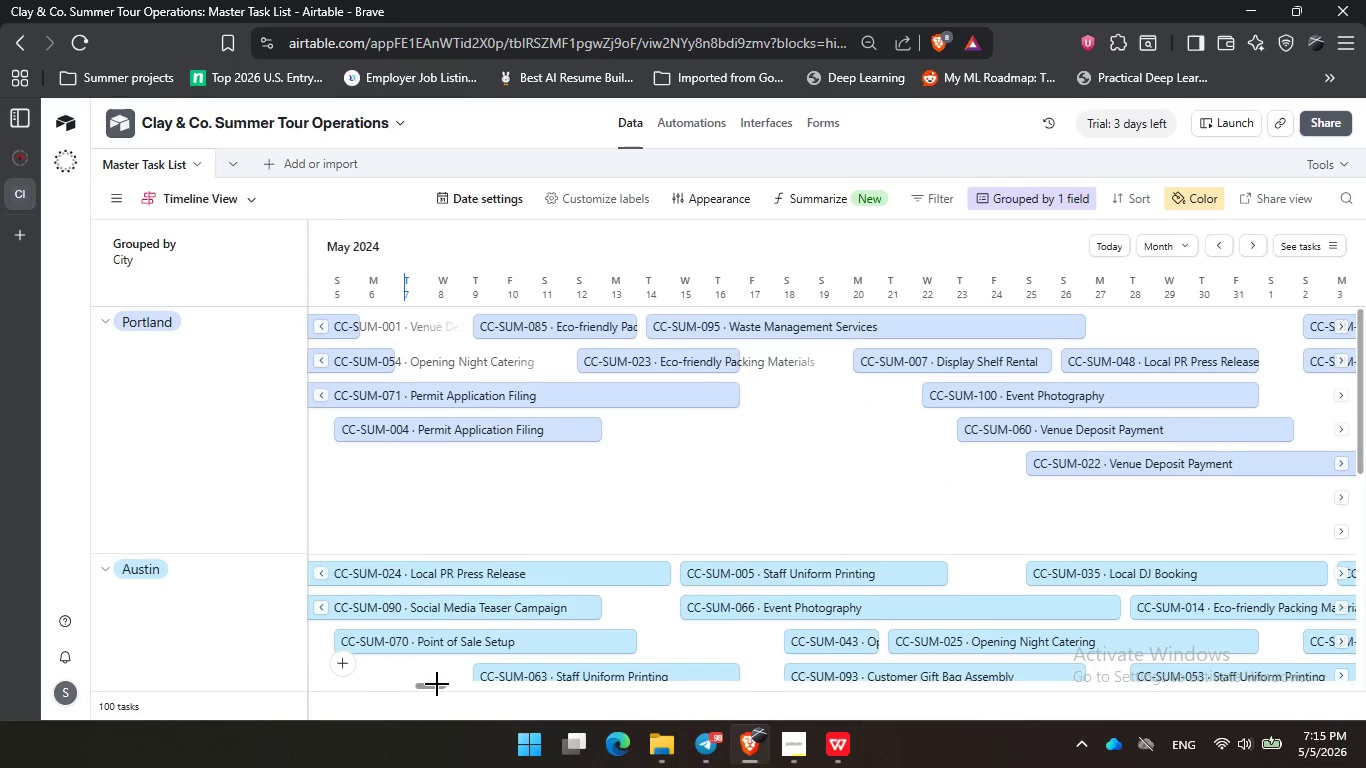 
left_click_drag(start_coordinate=[434, 686], to_coordinate=[429, 691])
 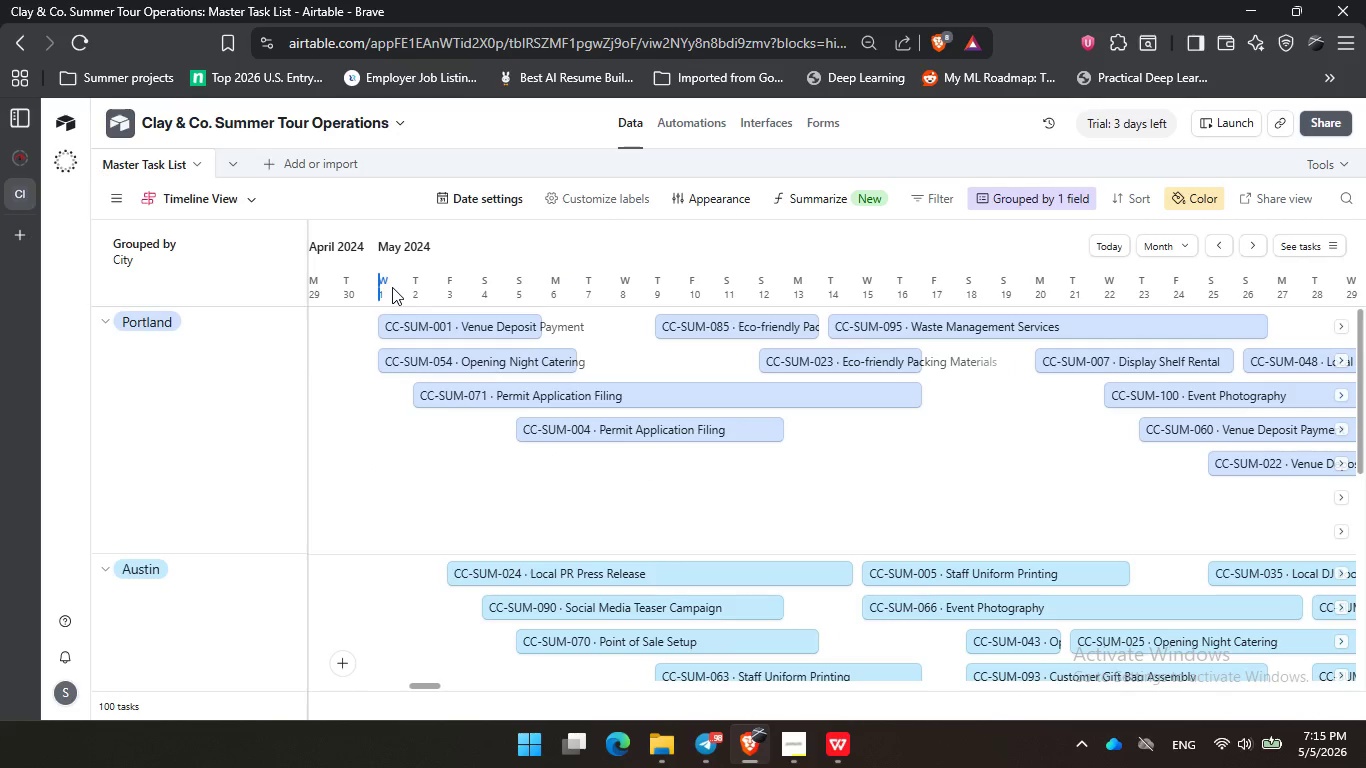 
left_click([339, 244])
 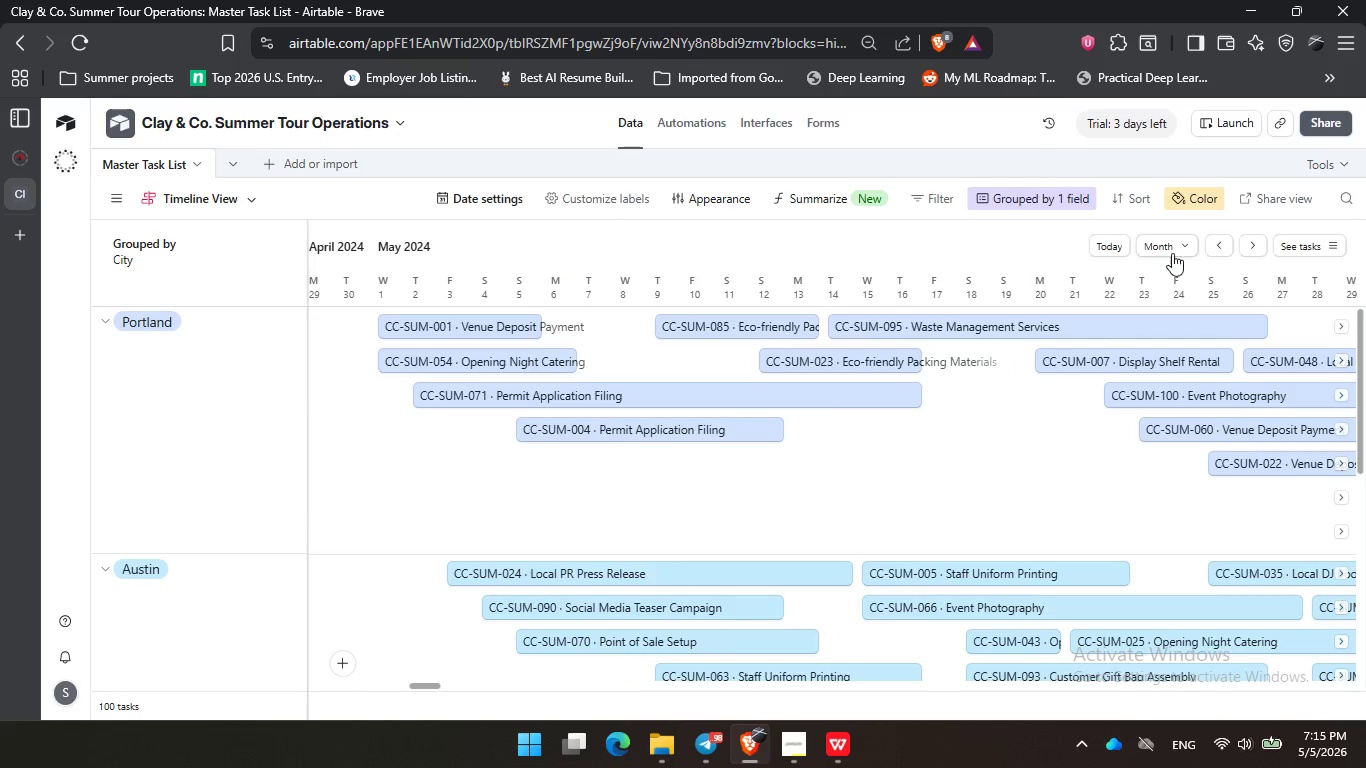 
left_click([1180, 251])
 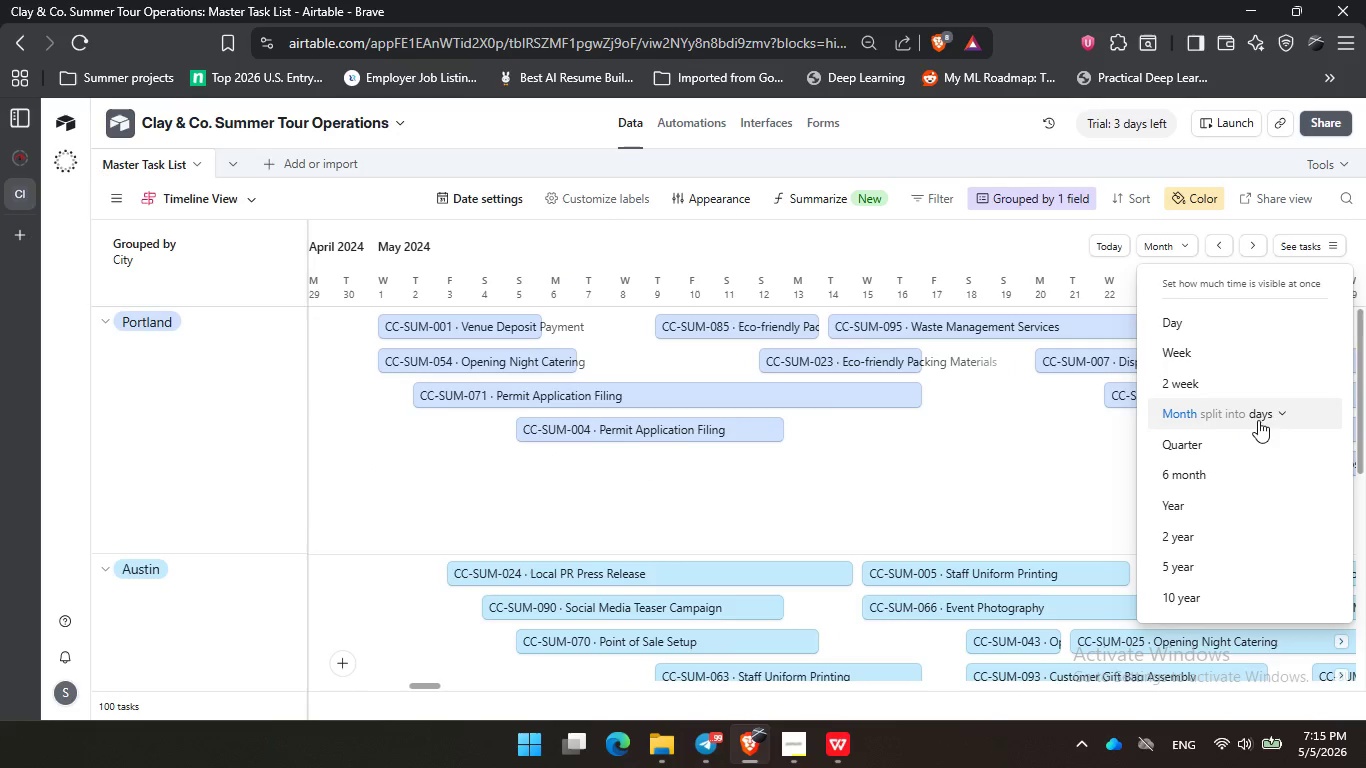 
left_click([1279, 413])
 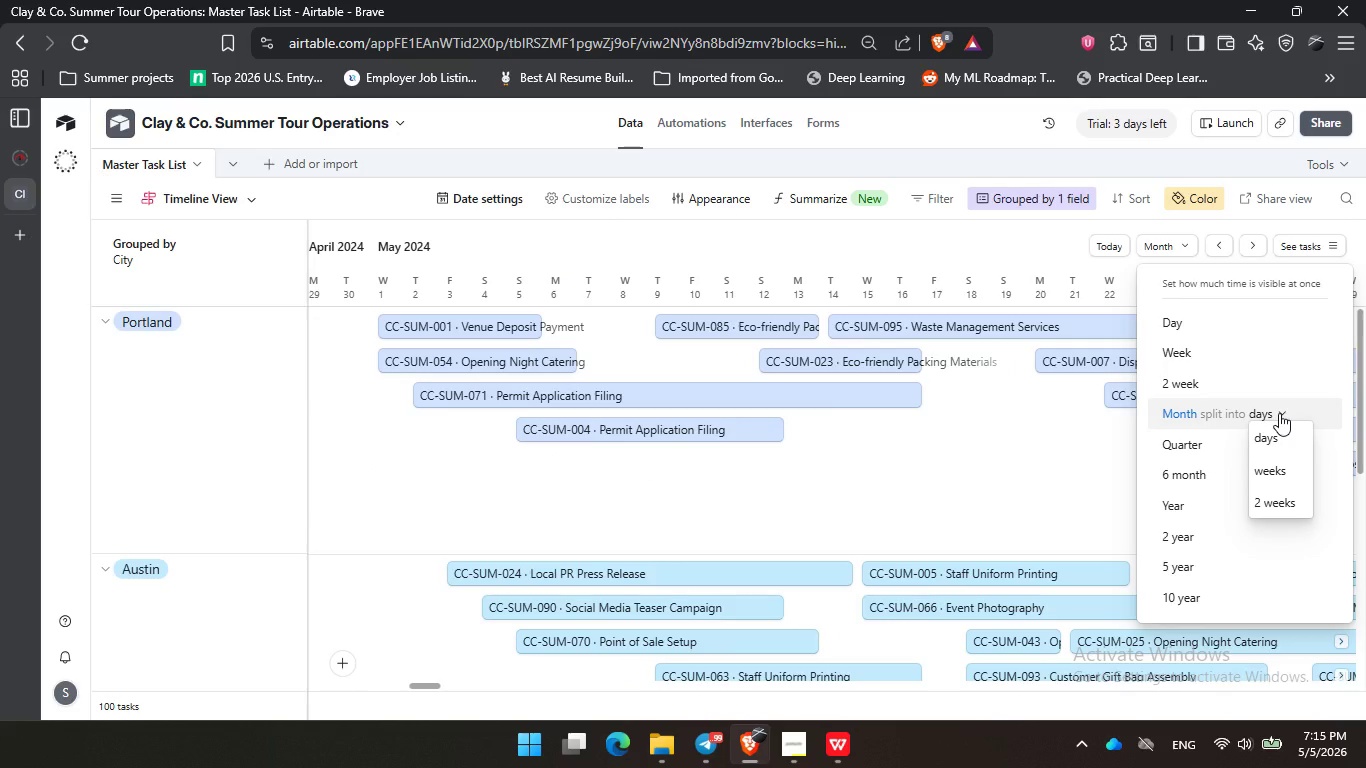 
left_click([1279, 413])
 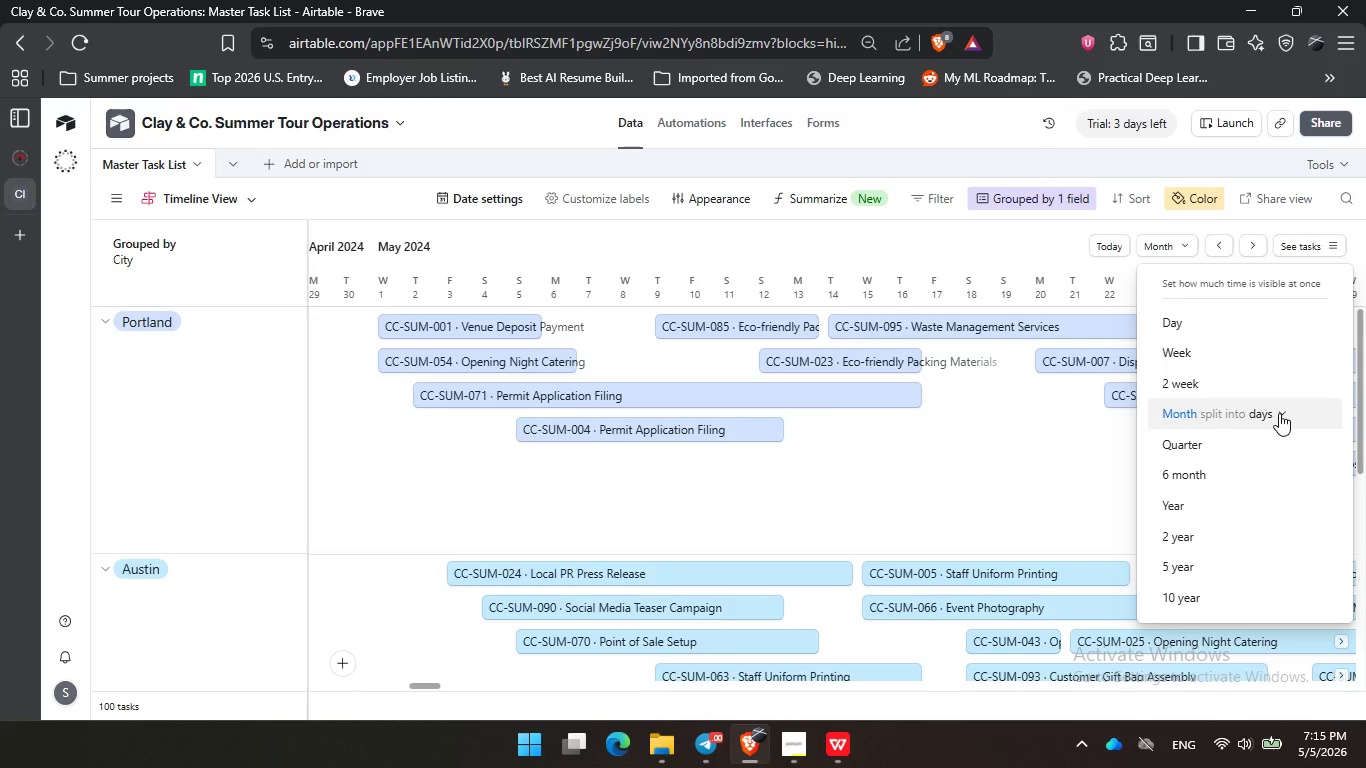 
left_click([1279, 413])
 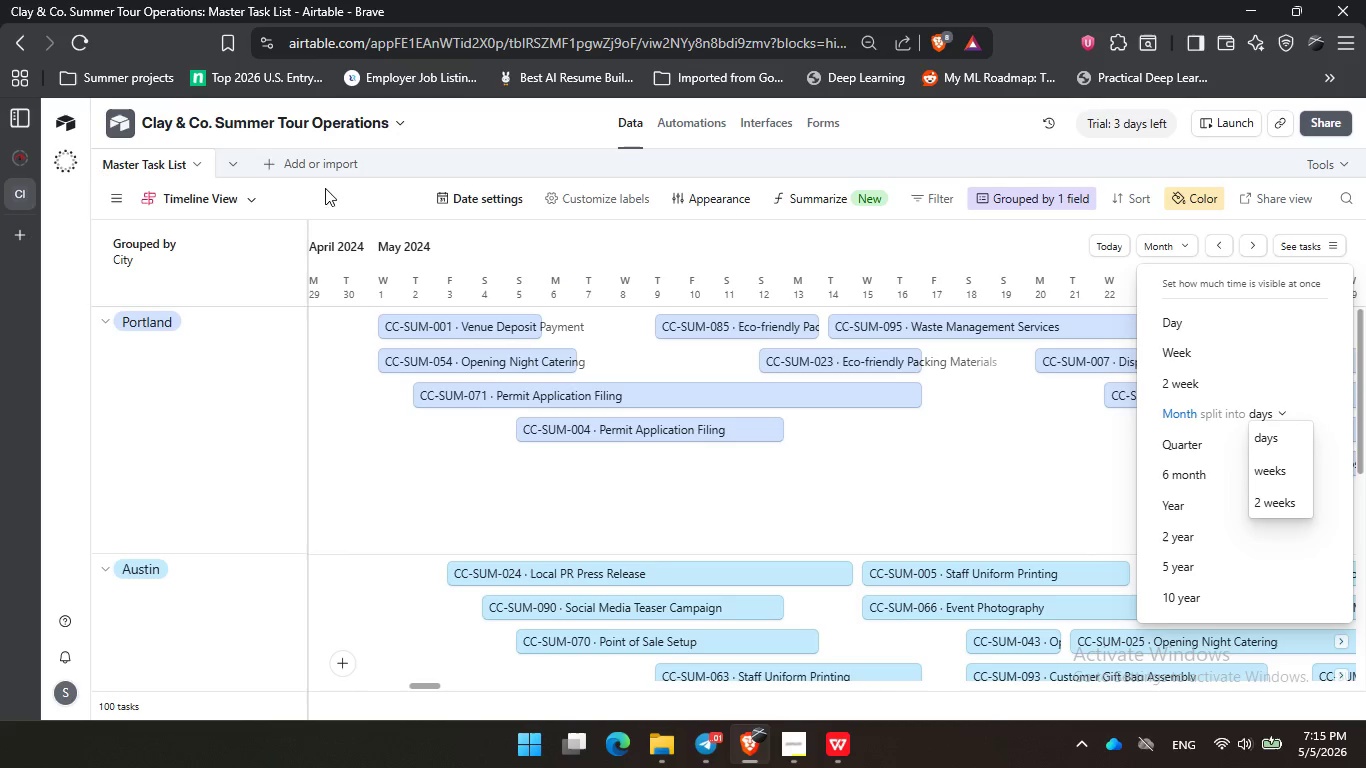 
left_click([335, 194])
 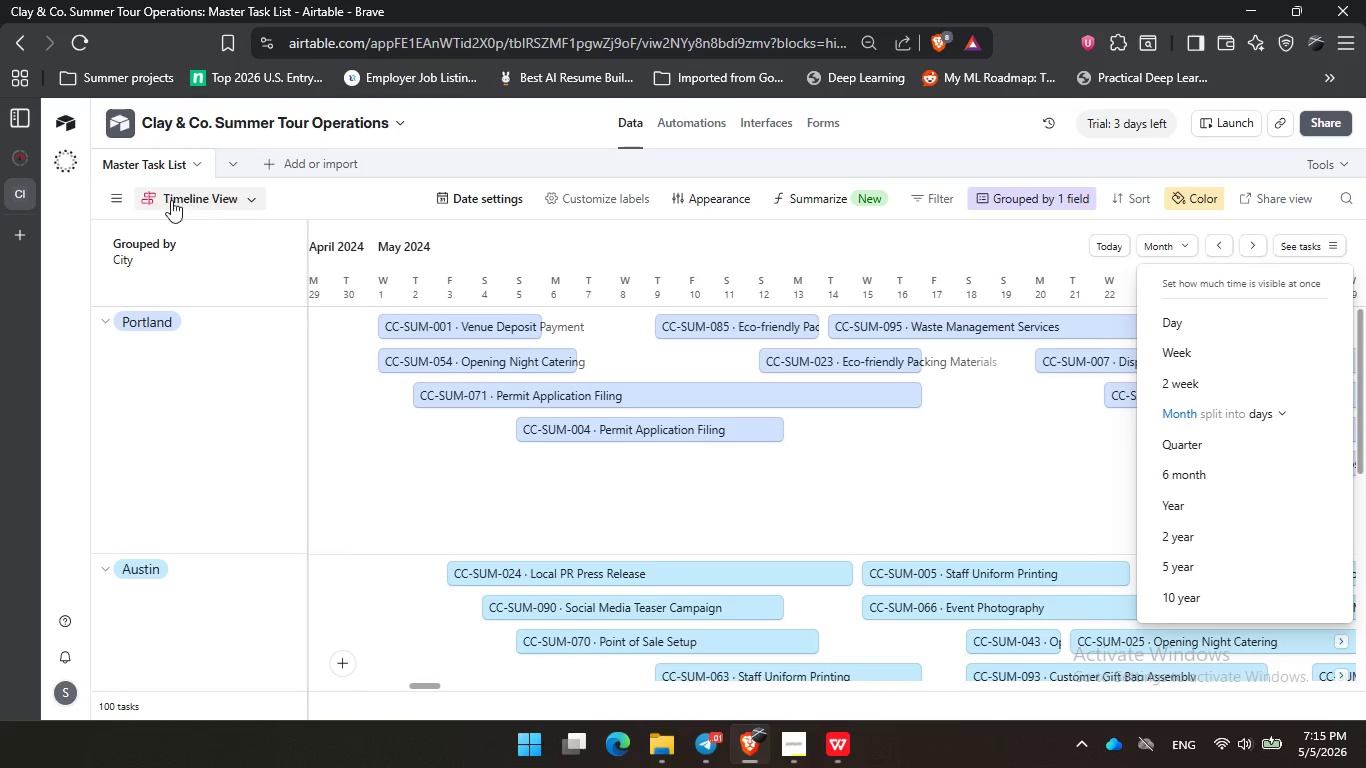 
mouse_move([130, 225])
 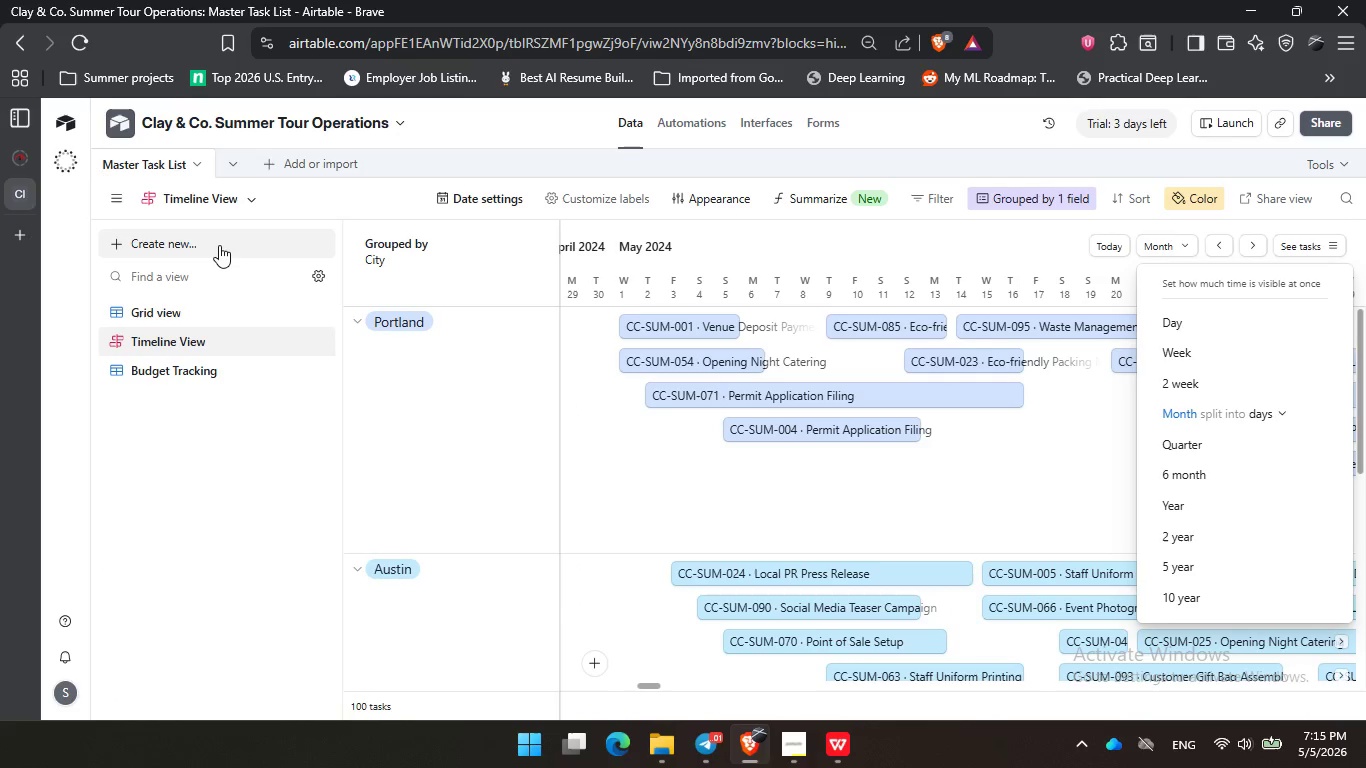 
left_click([219, 245])
 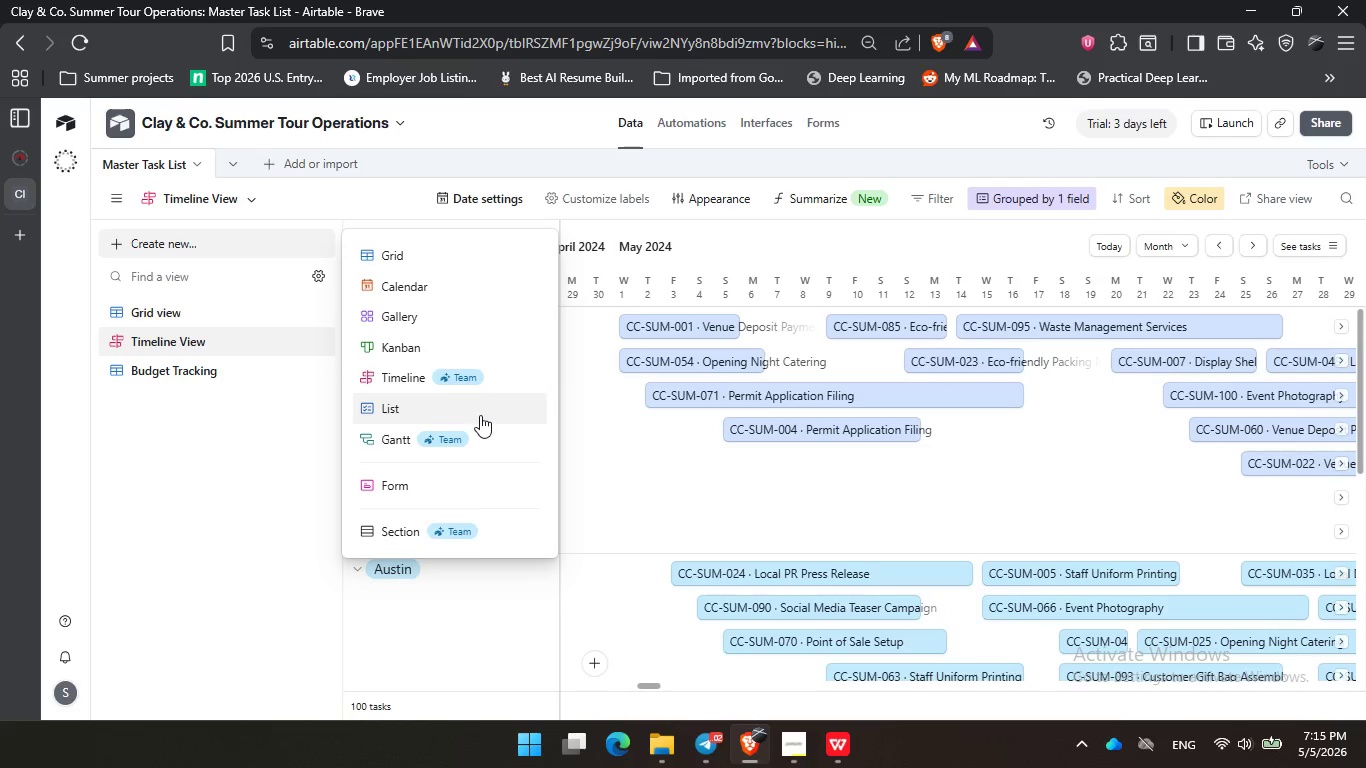 
left_click([471, 437])
 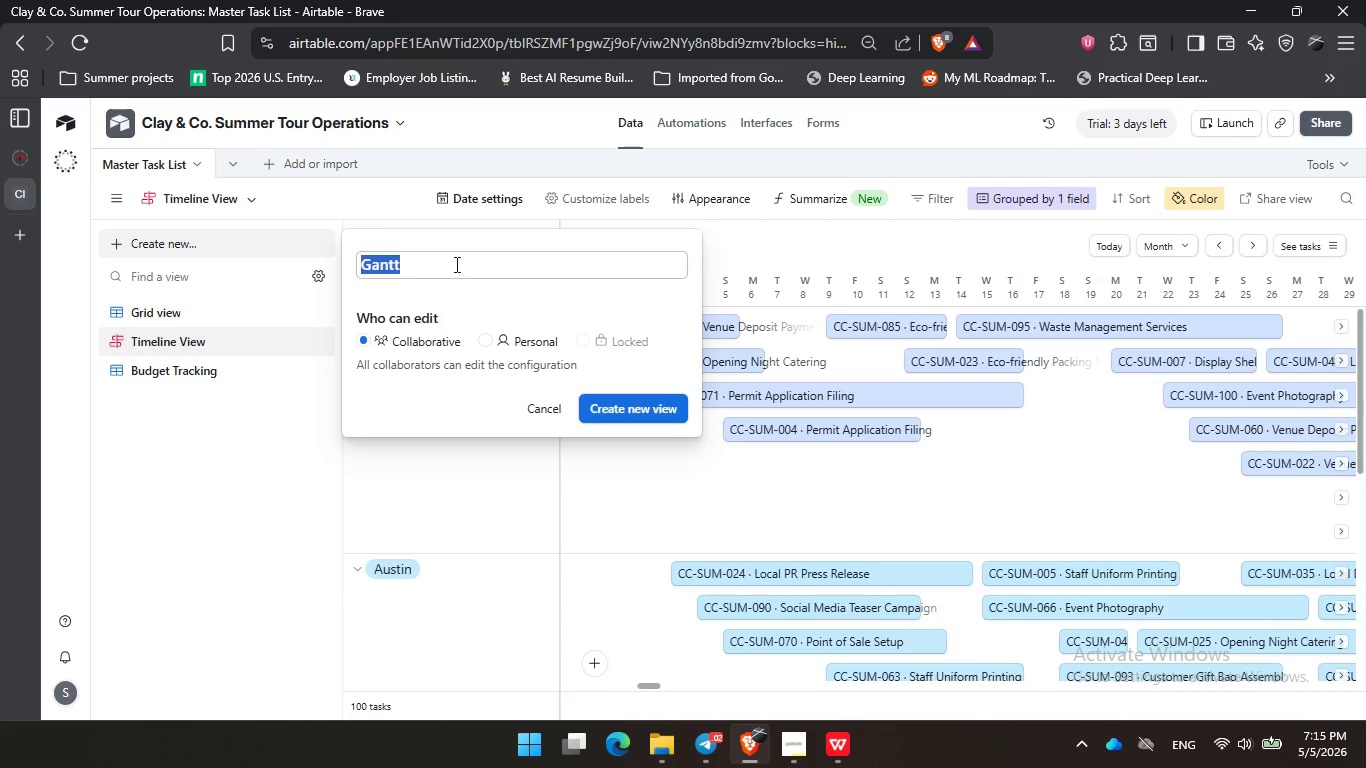 
left_click([450, 259])
 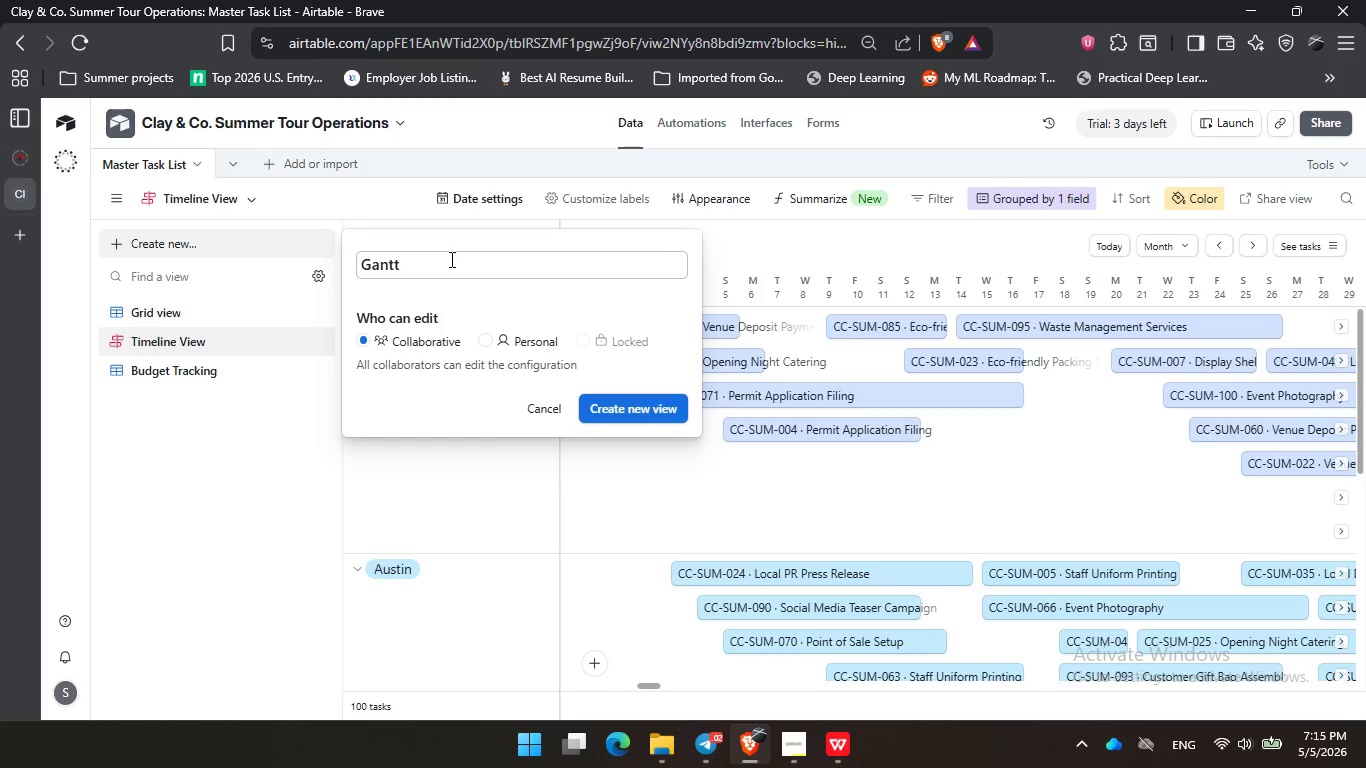 
type( View)
 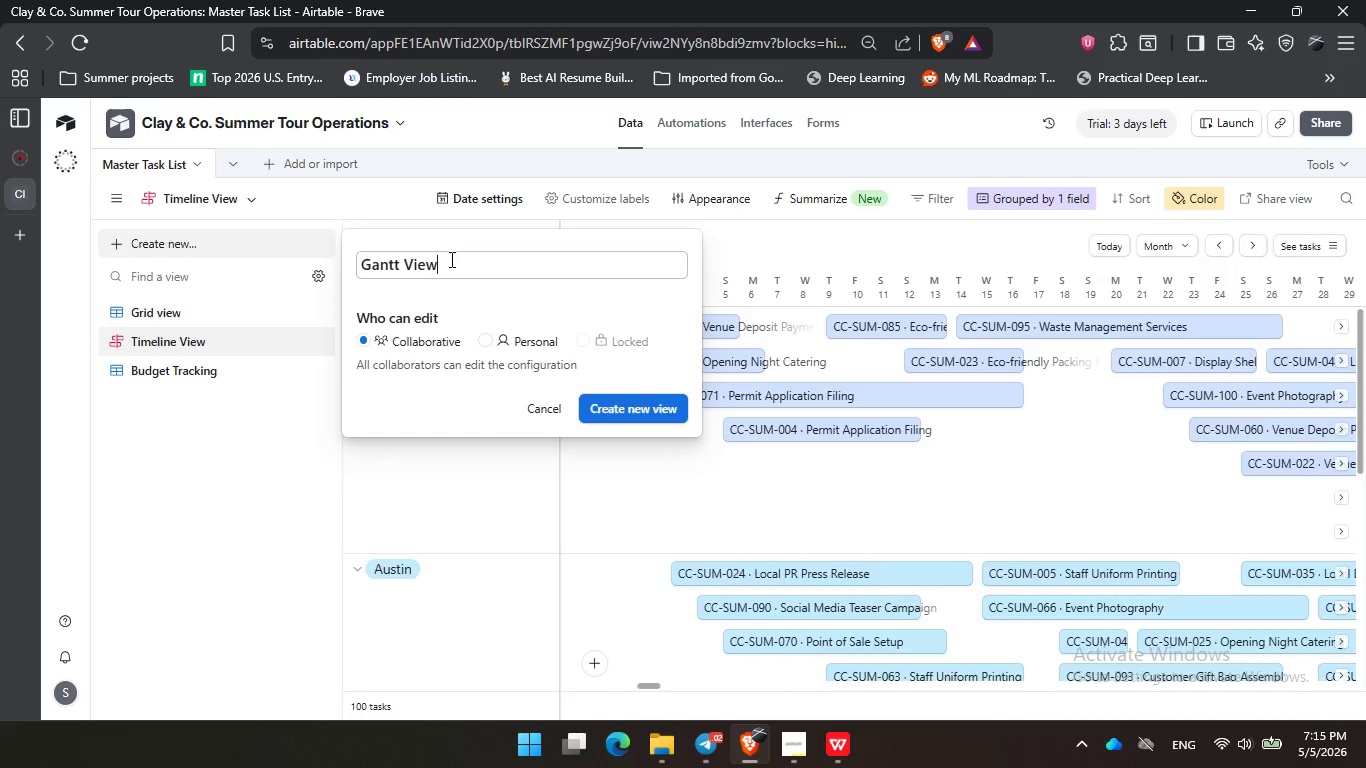 
key(Enter)
 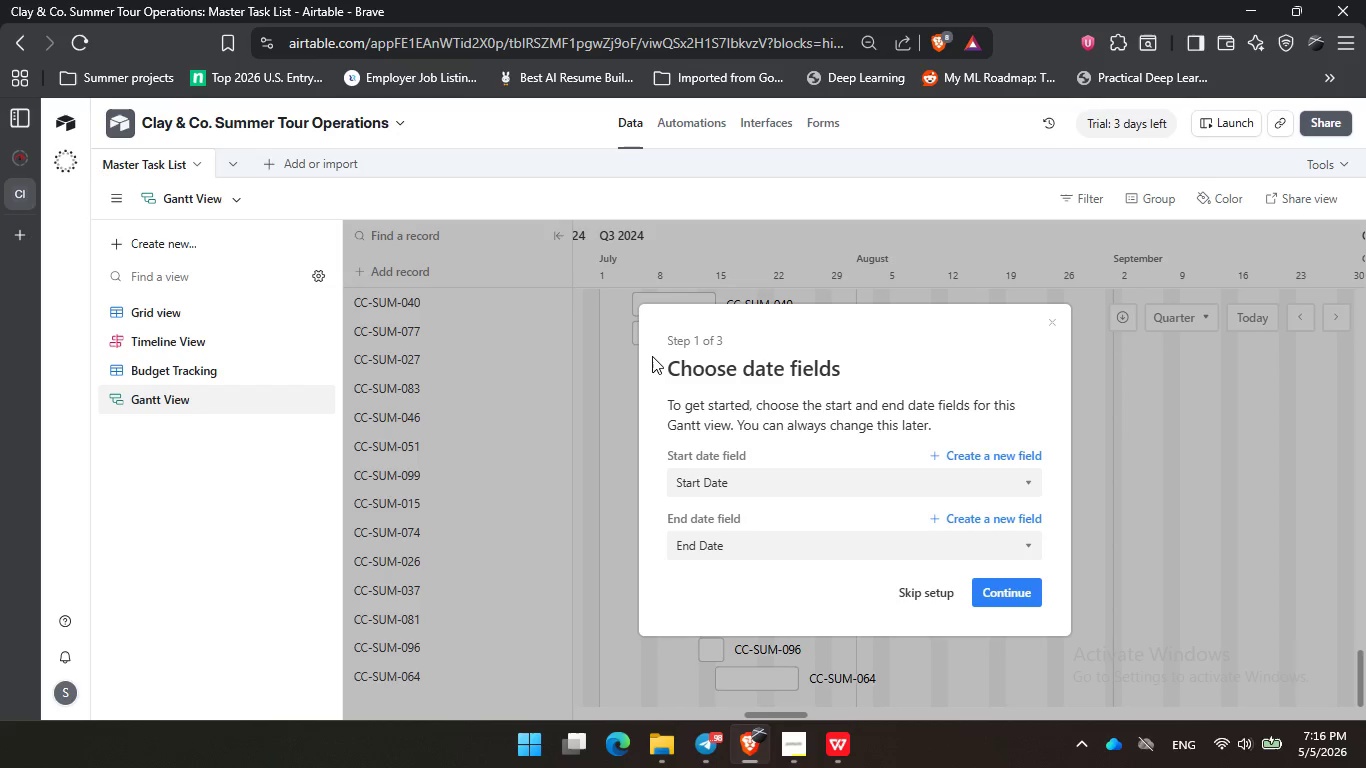 
wait(40.48)
 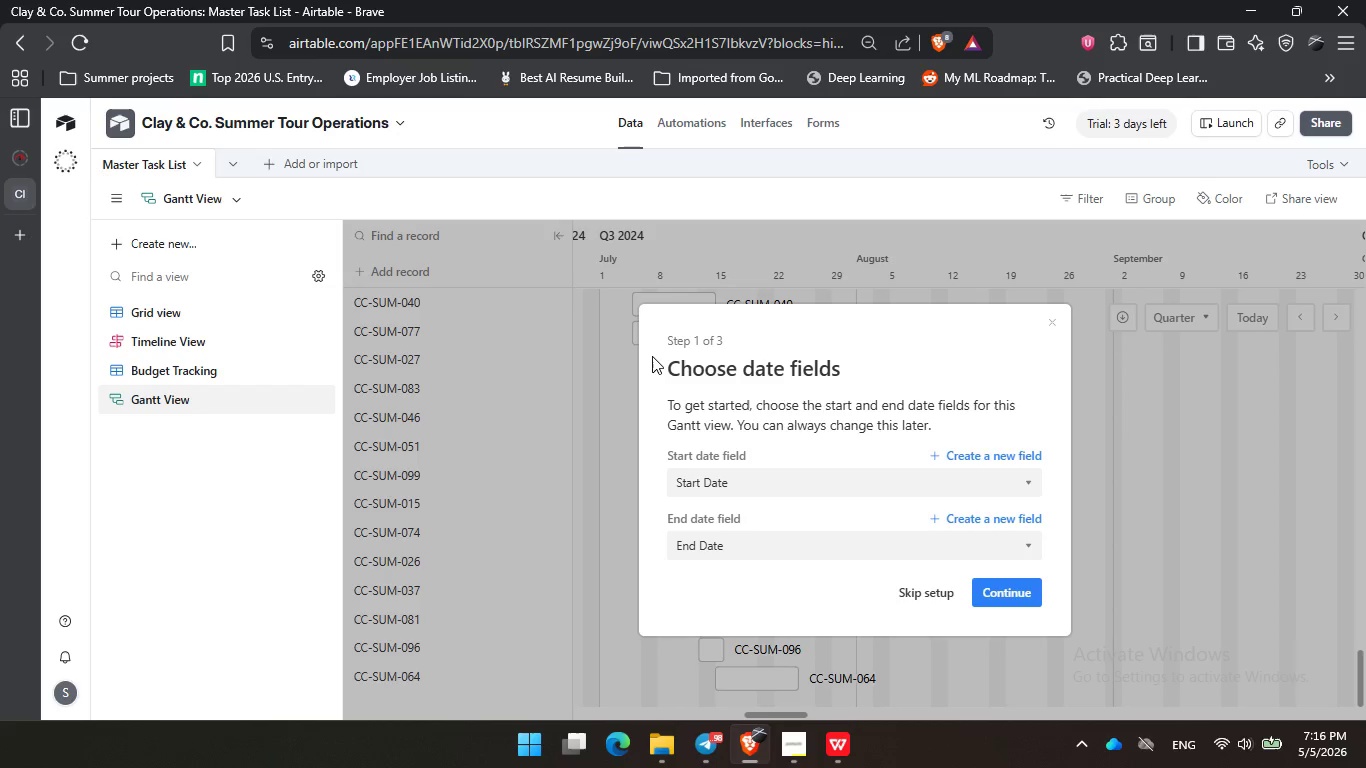 
left_click([1013, 587])
 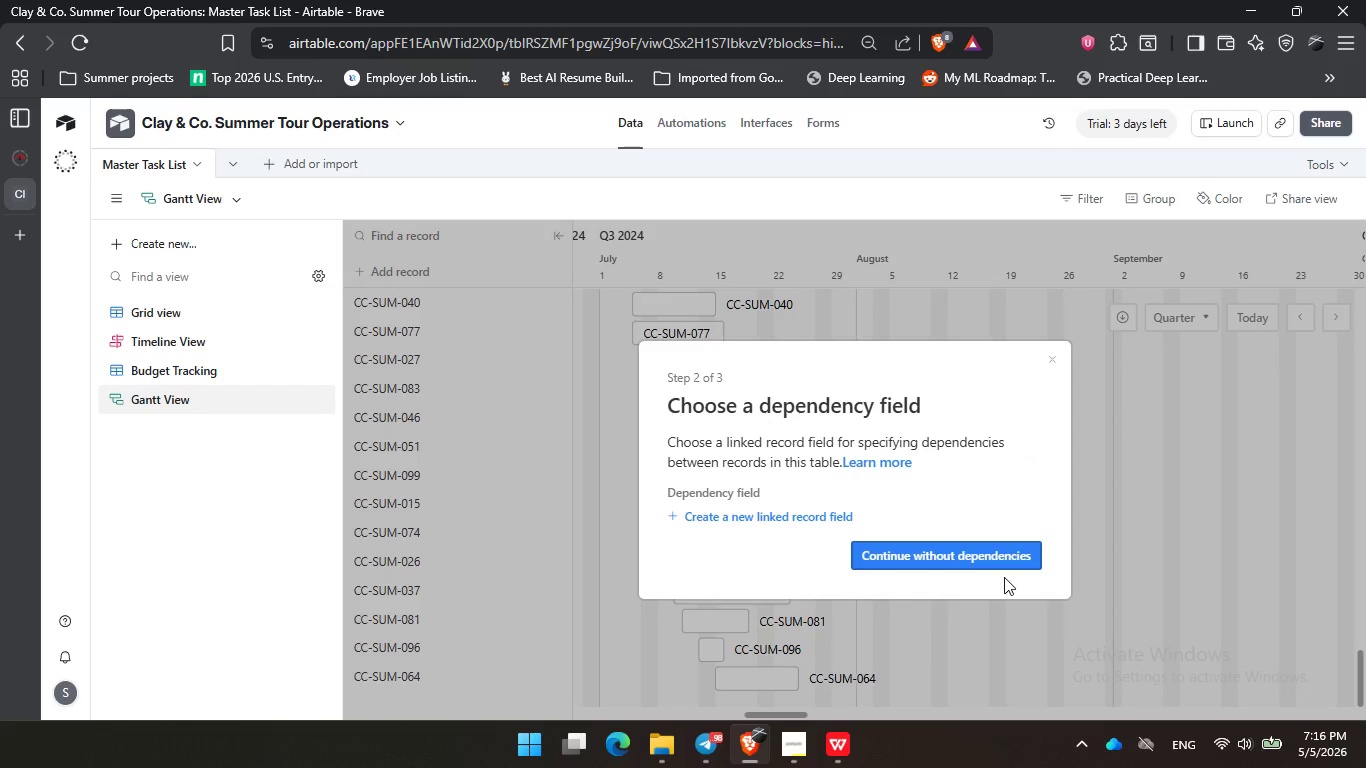 
left_click([1001, 558])
 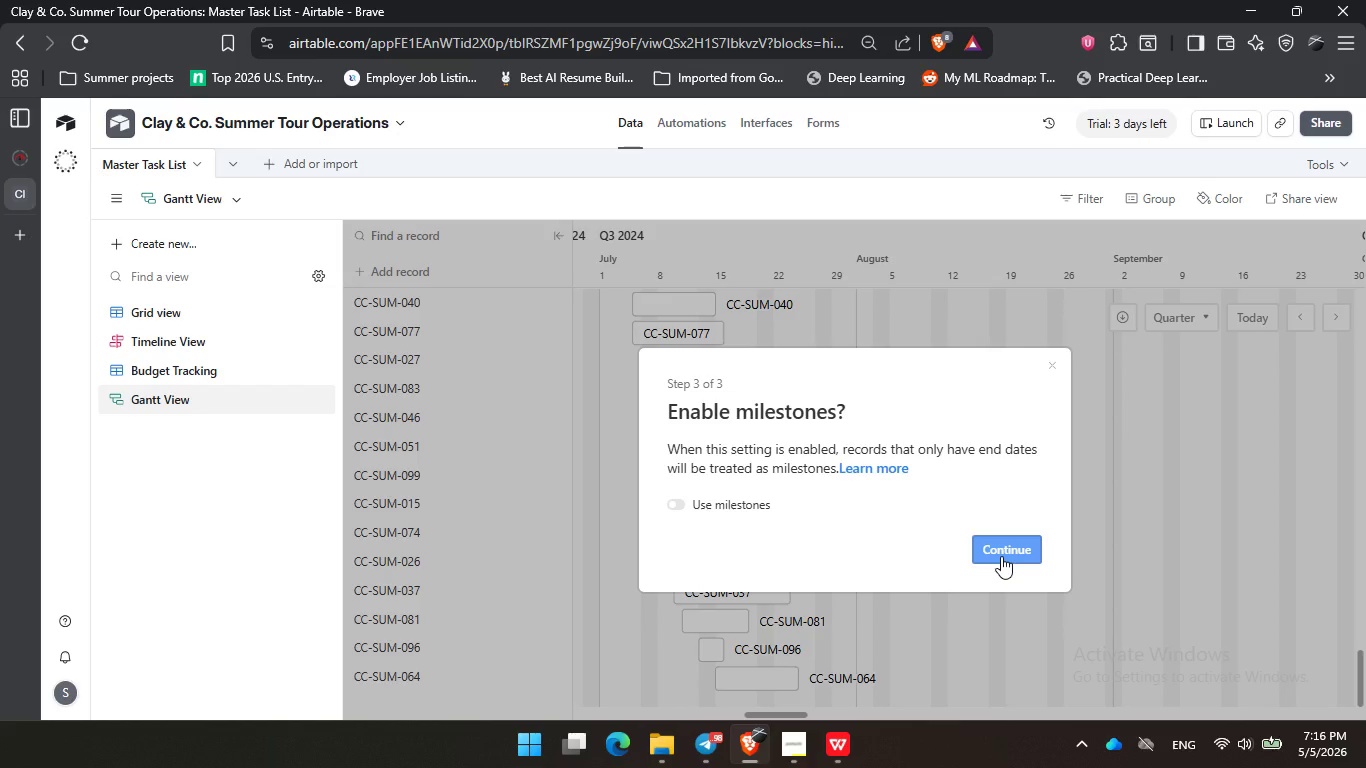 
left_click([1003, 551])
 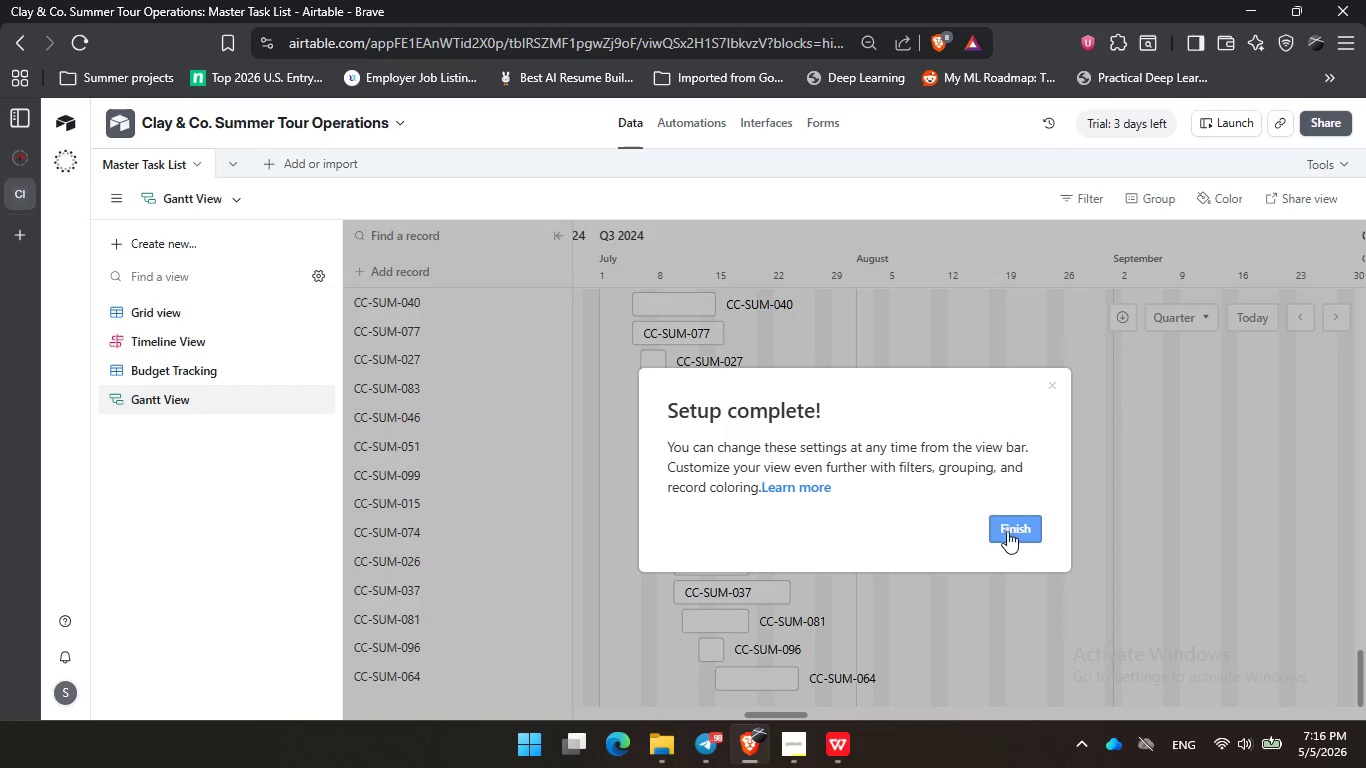 
left_click([1008, 524])
 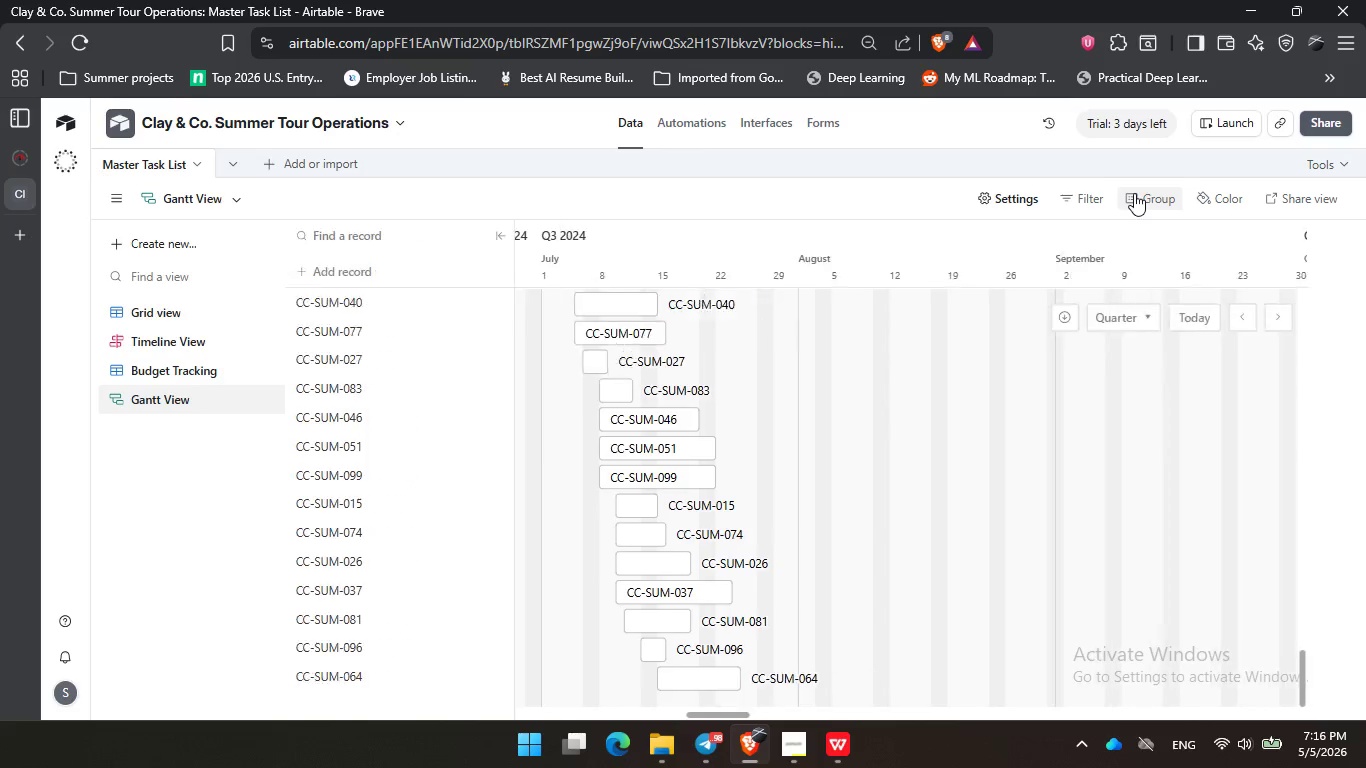 
left_click([1019, 295])
 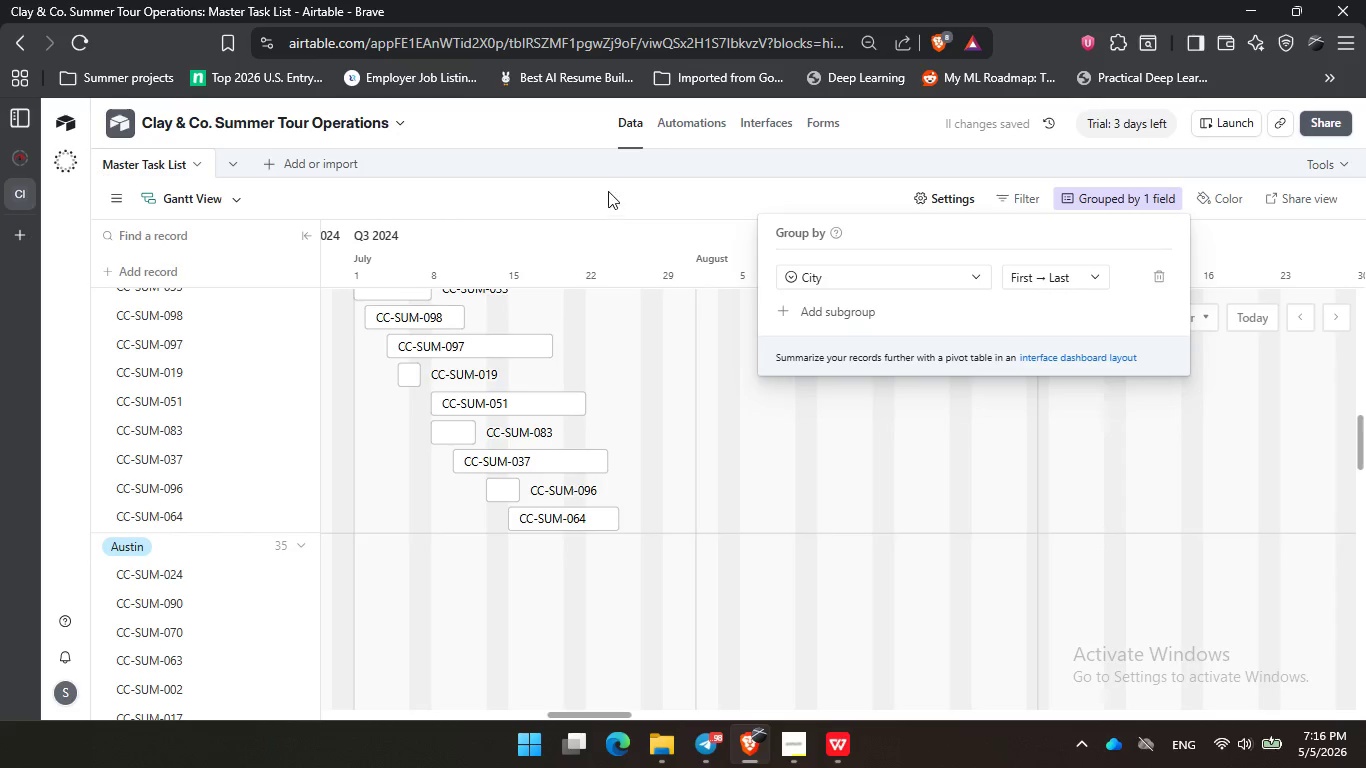 
left_click([594, 217])
 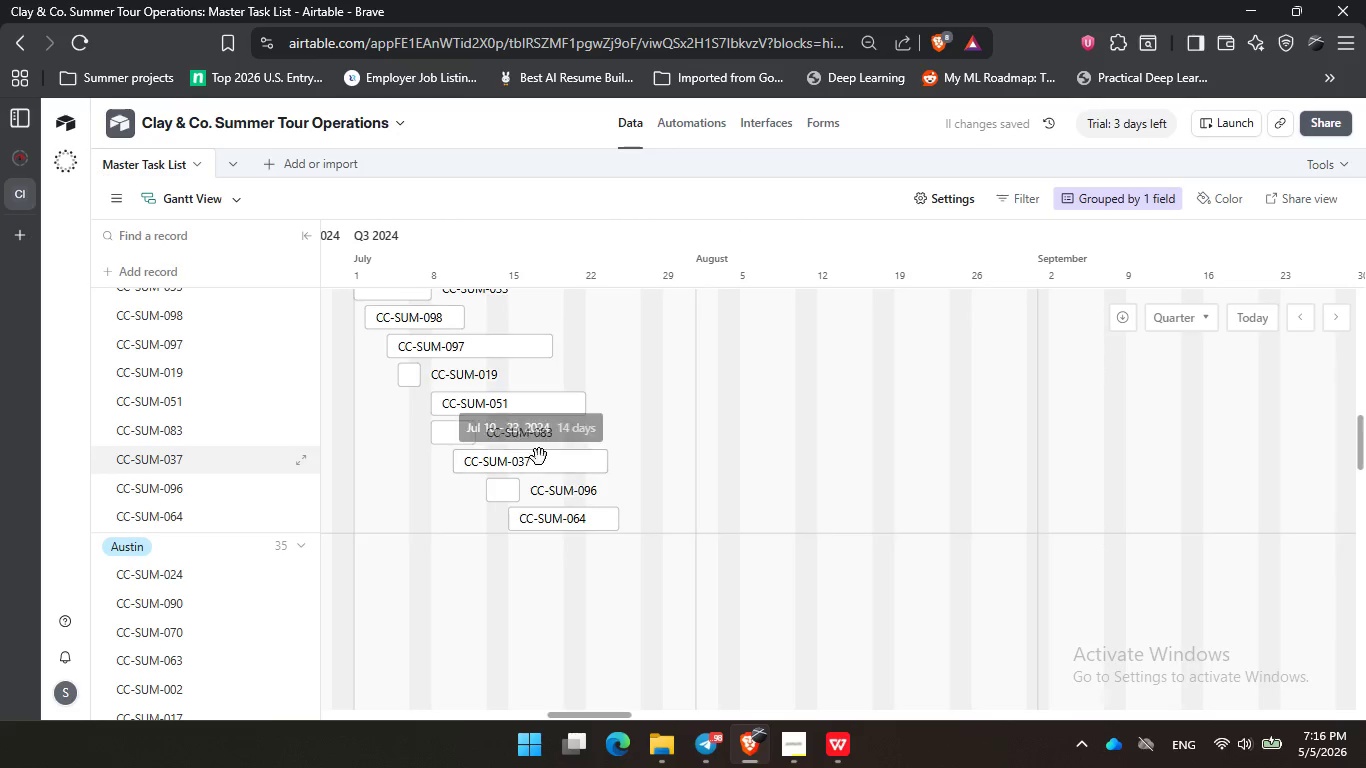 
scroll: coordinate [542, 449], scroll_direction: up, amount: 2.0
 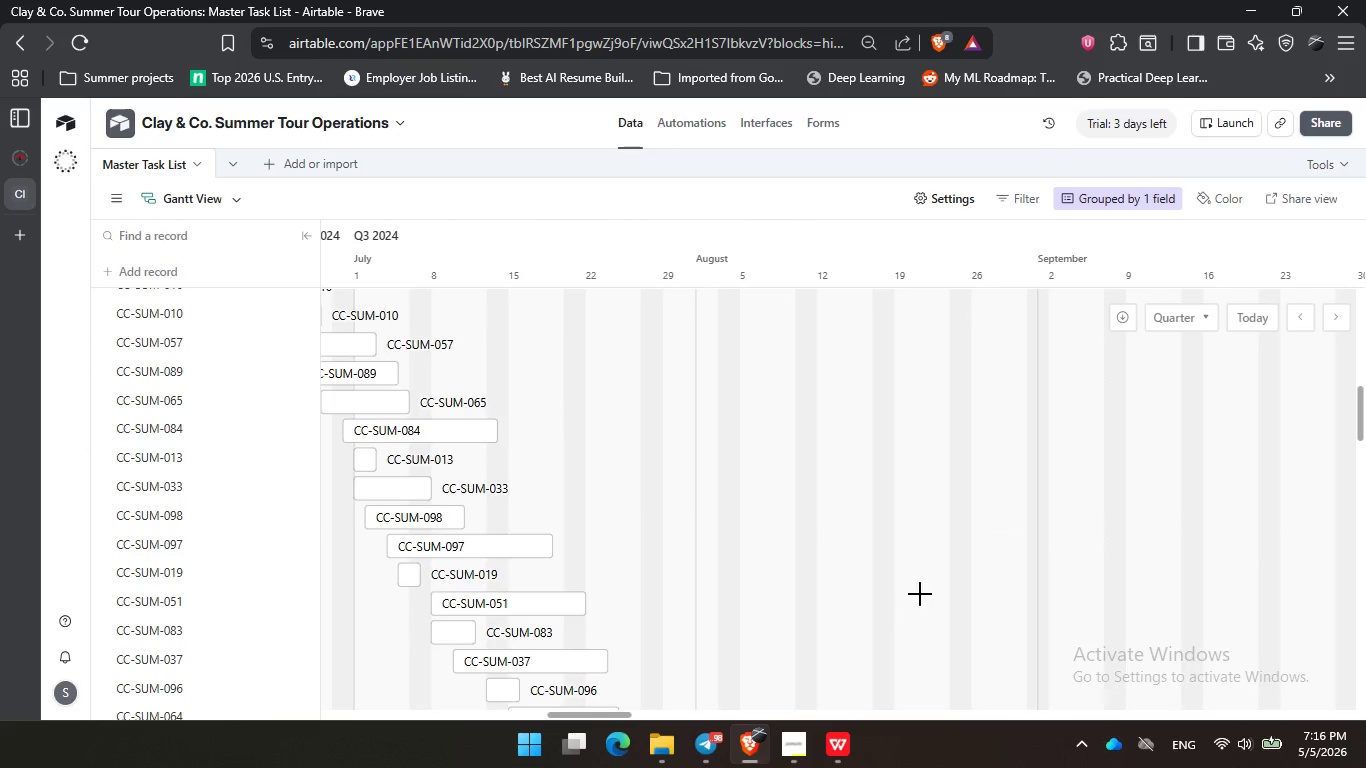 
mouse_move([1107, 371])
 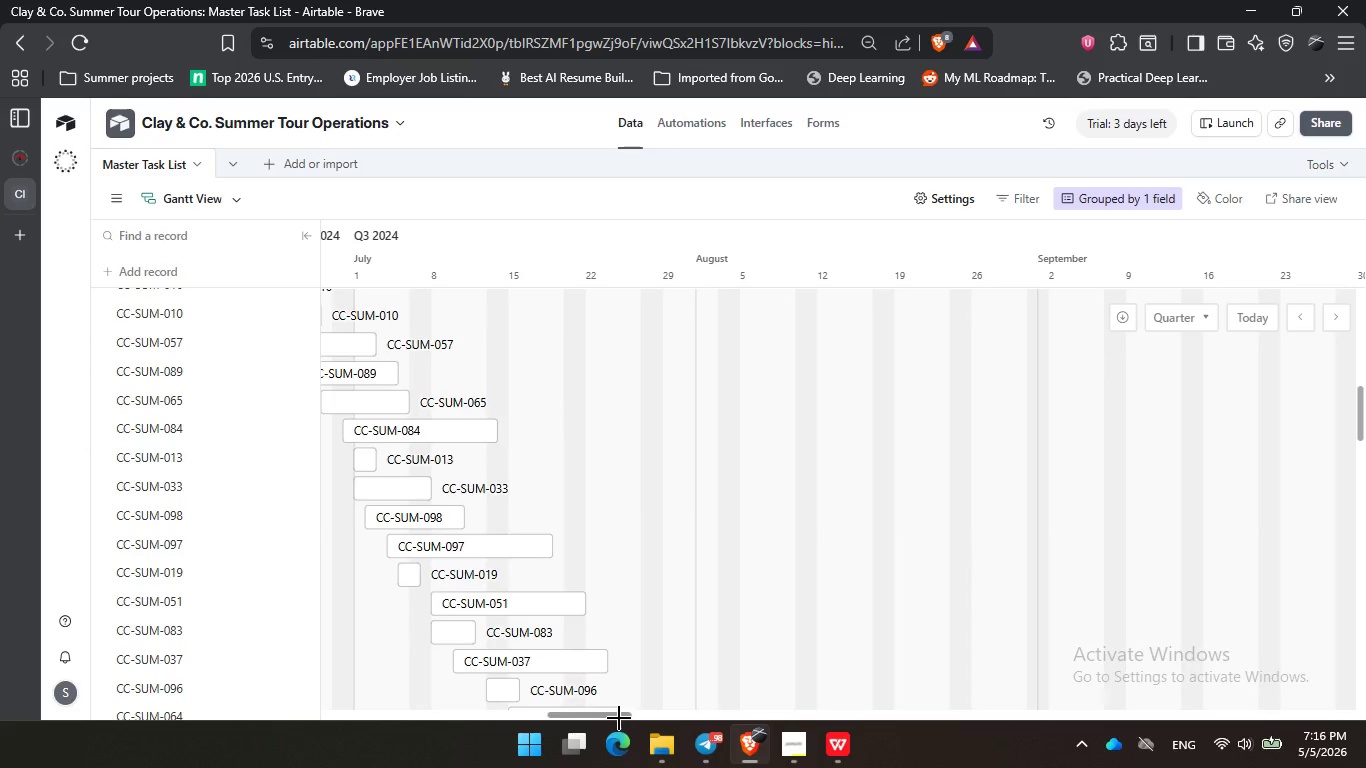 
left_click_drag(start_coordinate=[617, 715], to_coordinate=[565, 713])
 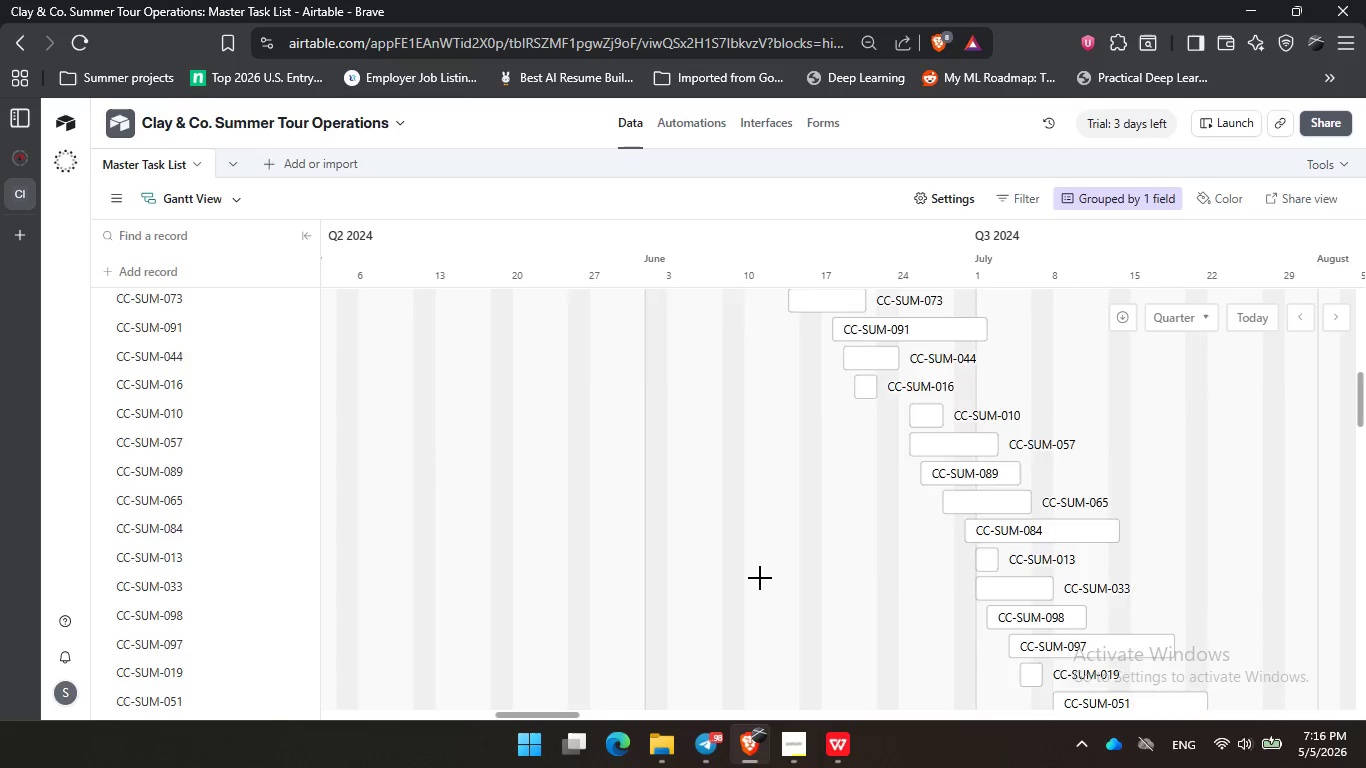 
scroll: coordinate [442, 455], scroll_direction: up, amount: 13.0
 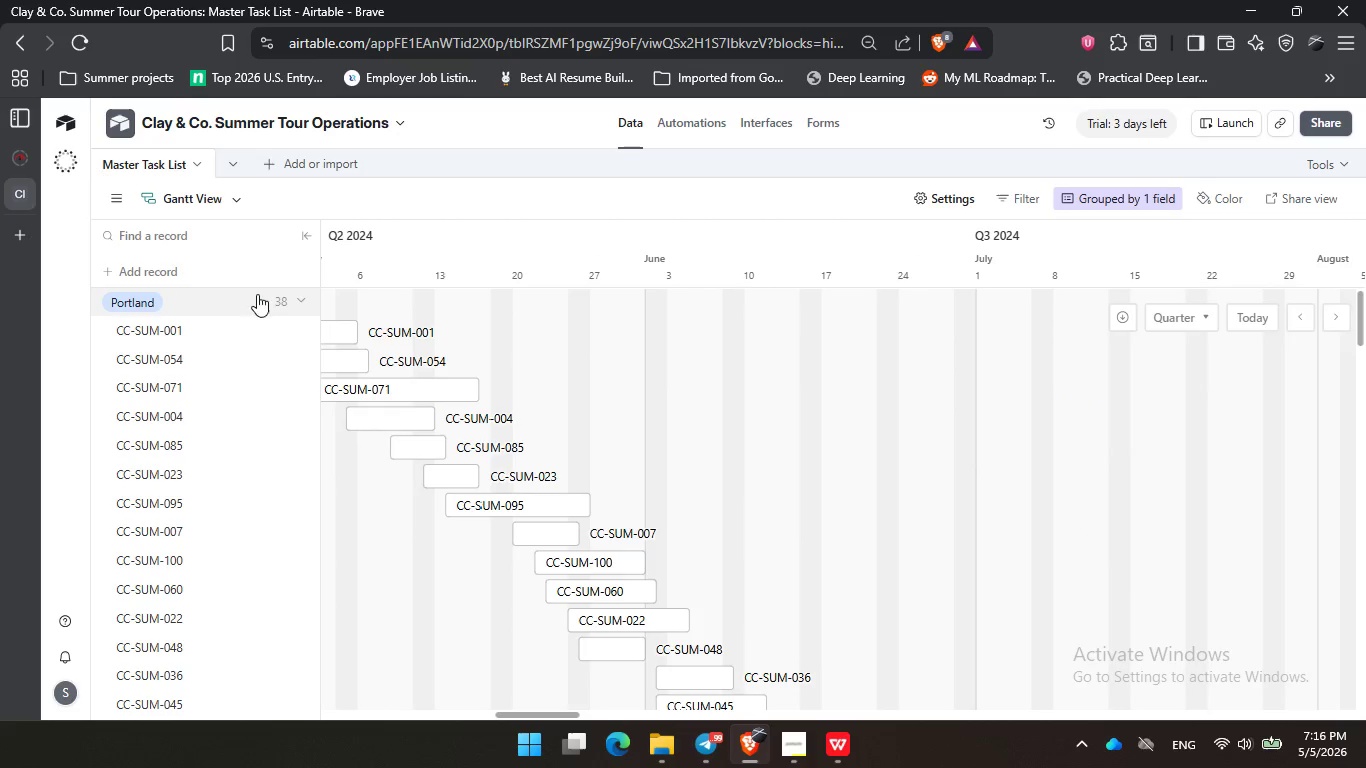 
left_click([311, 302])
 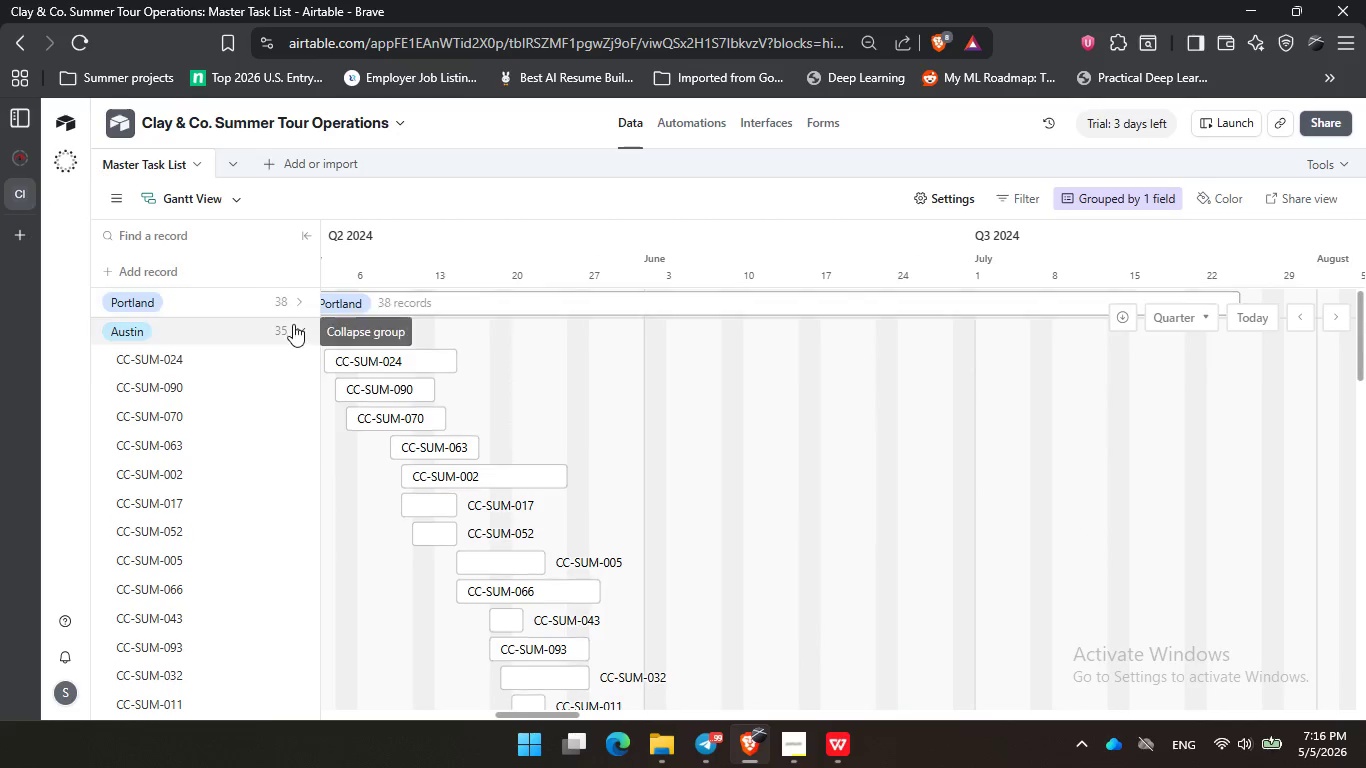 
left_click([293, 324])
 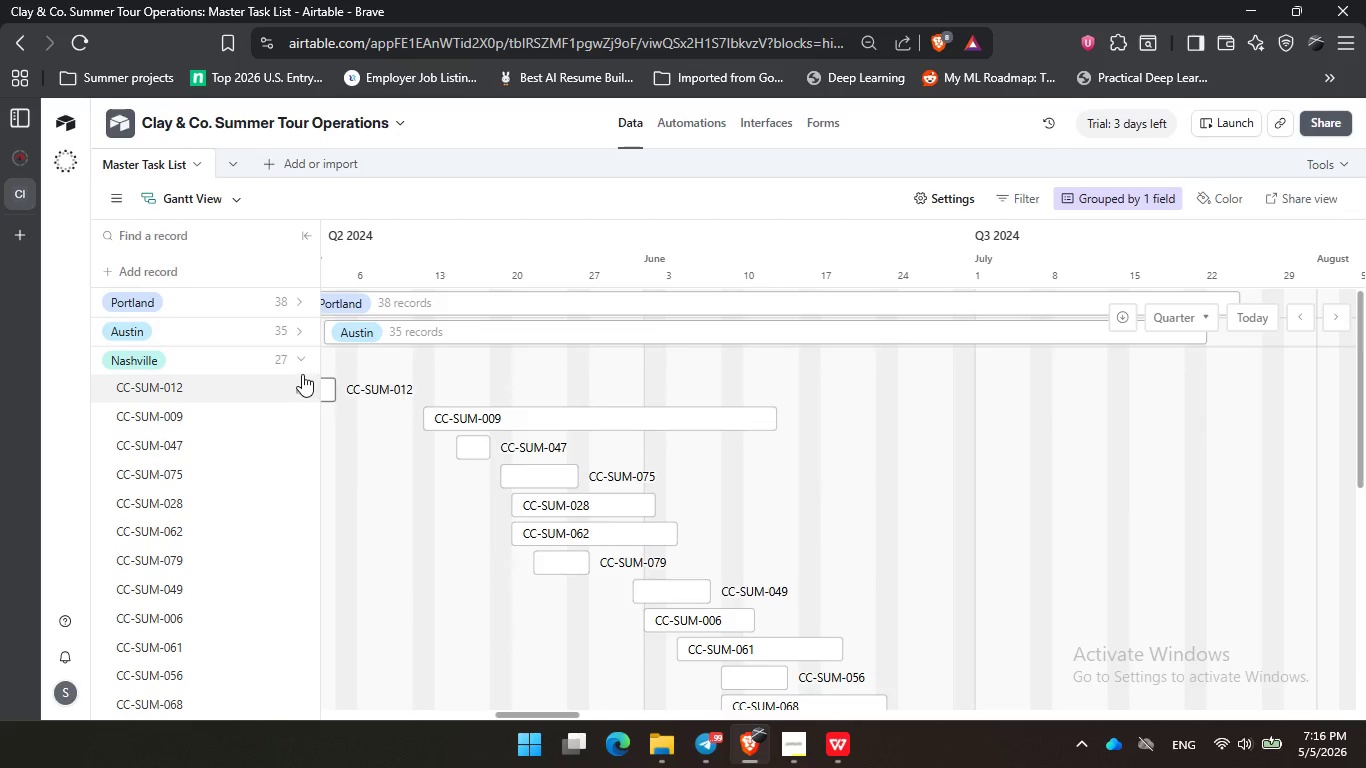 
left_click([299, 362])
 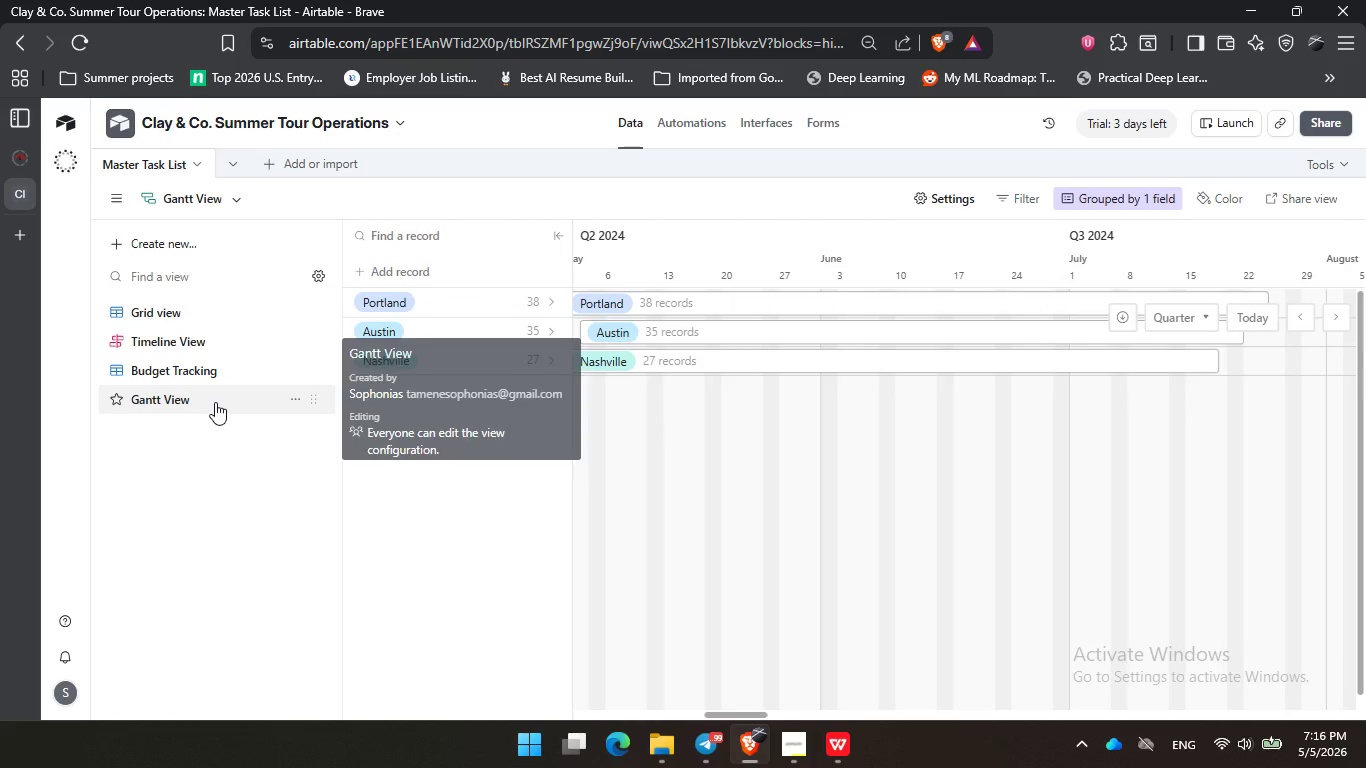 
wait(5.47)
 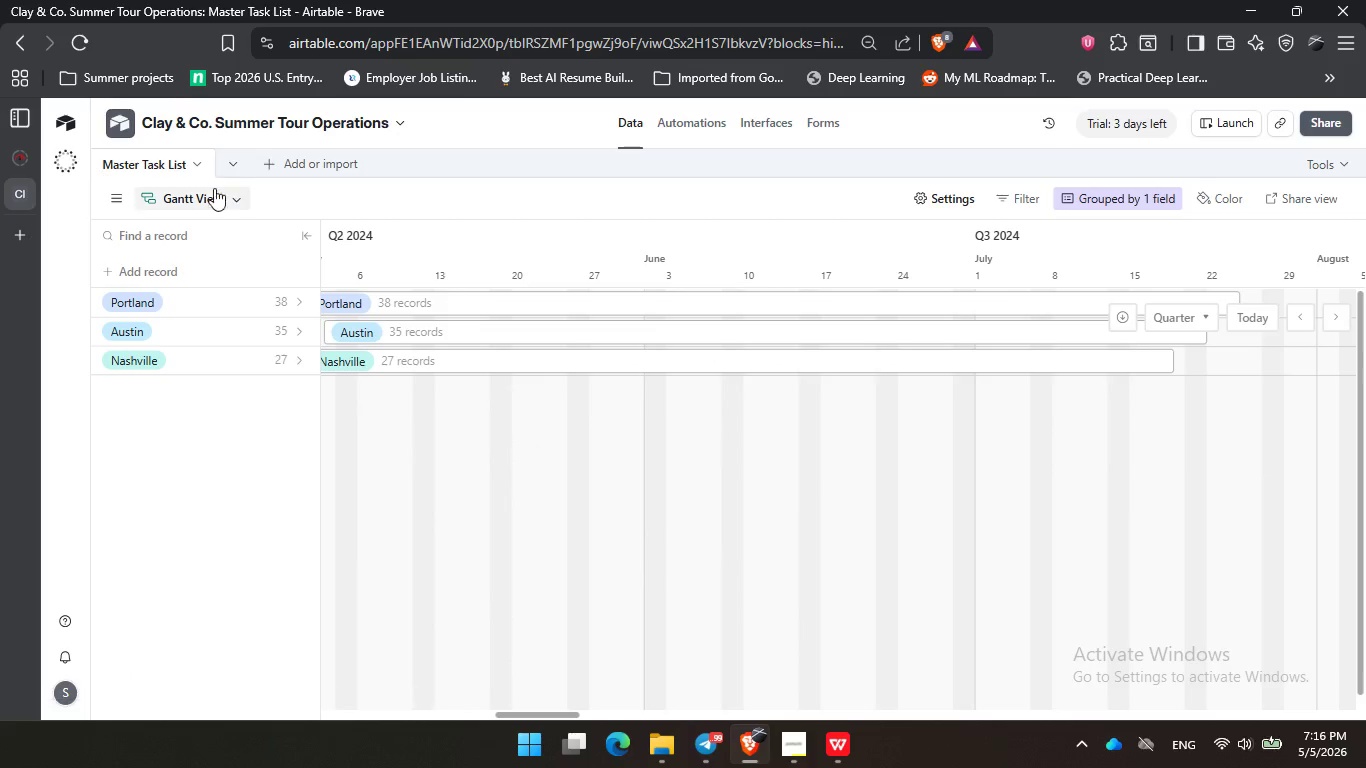 
left_click([304, 339])
 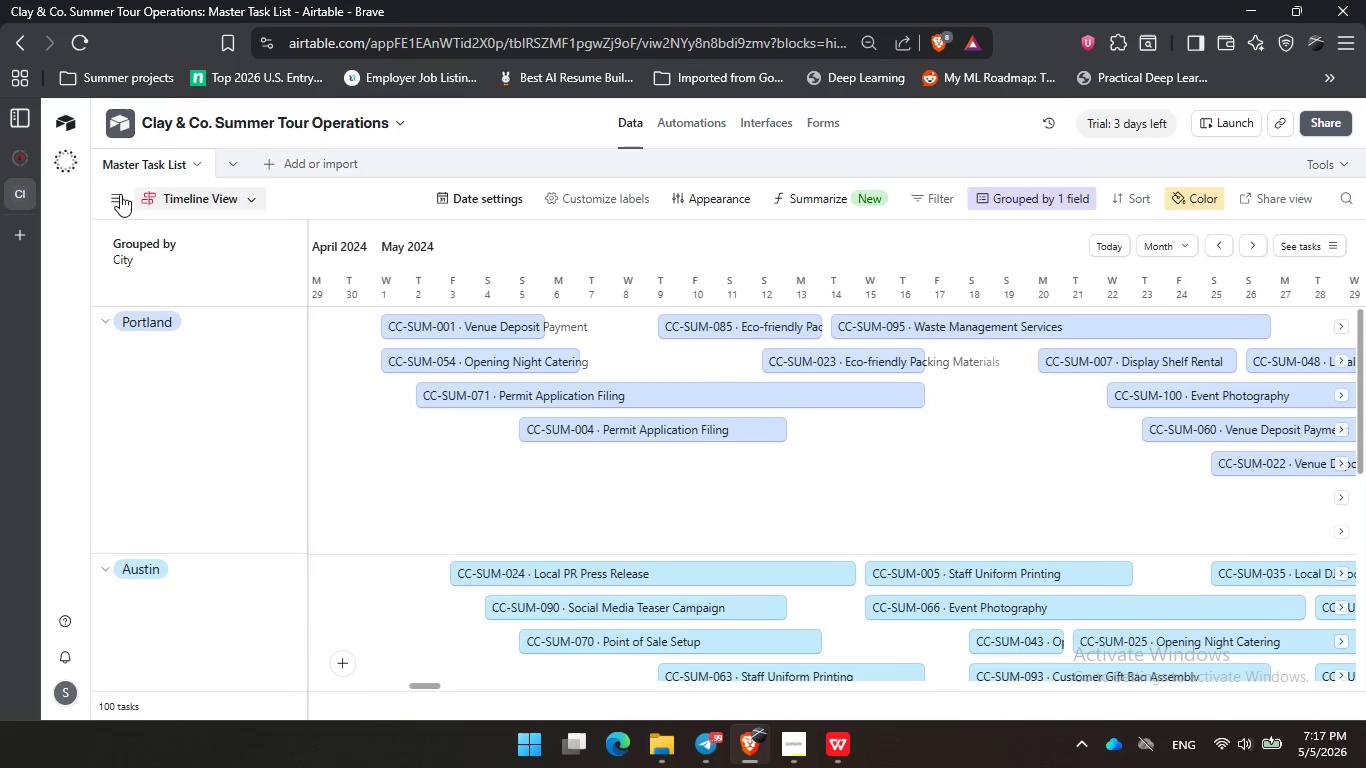 
double_click([103, 192])
 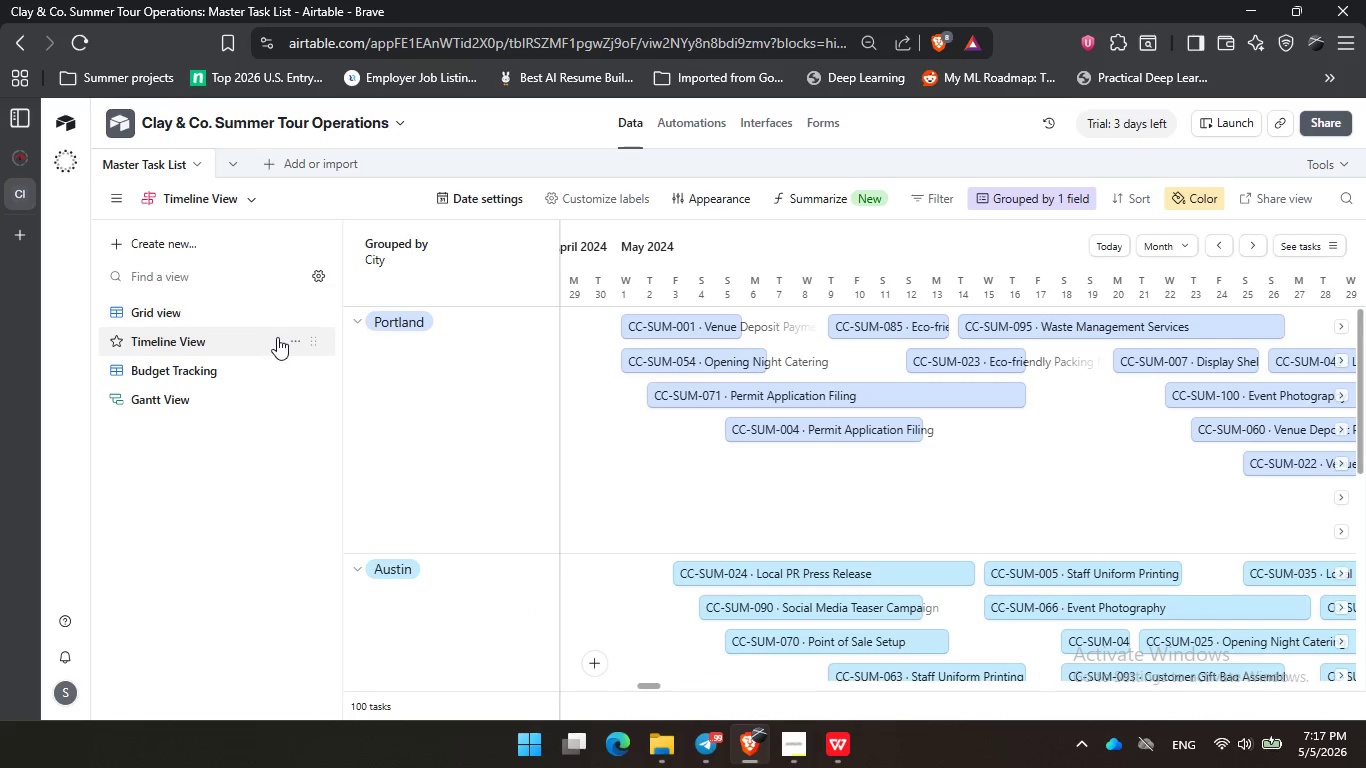 
left_click([305, 342])
 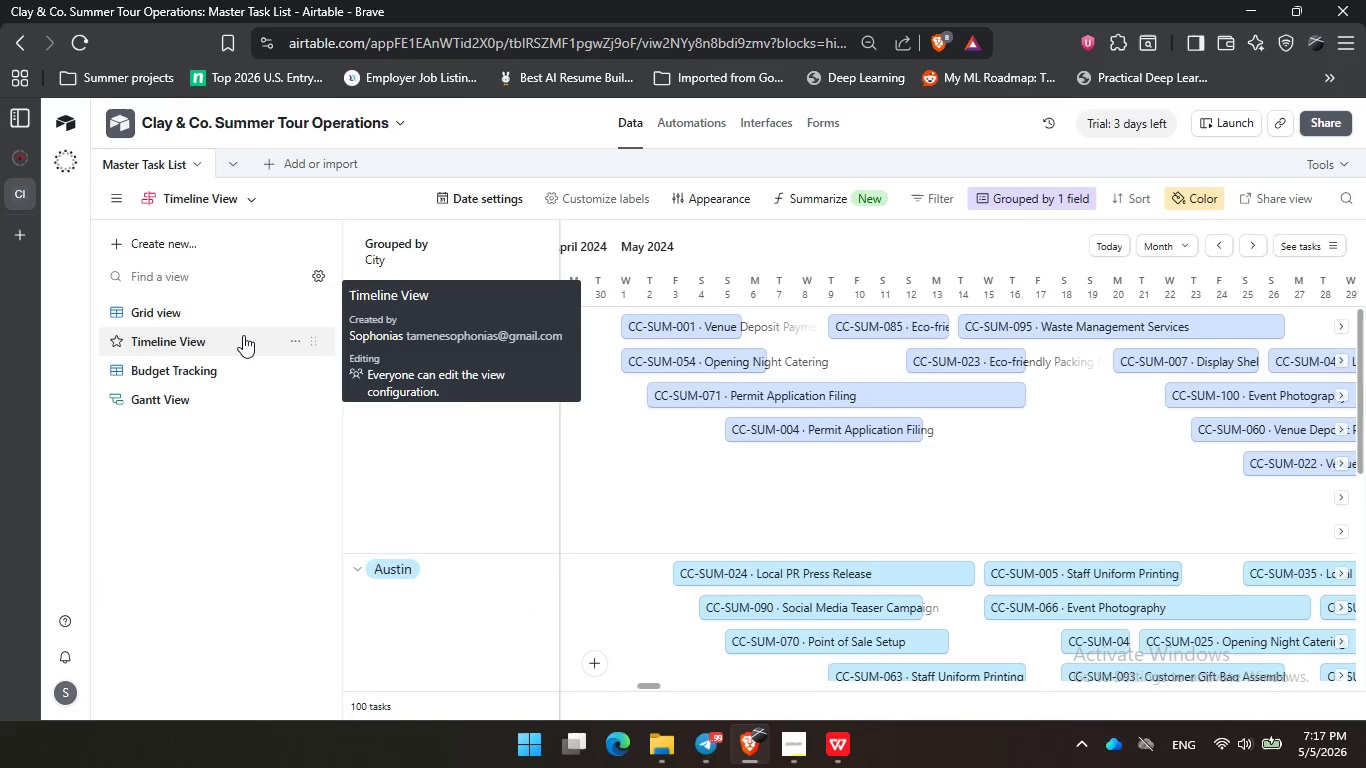 
right_click([236, 336])
 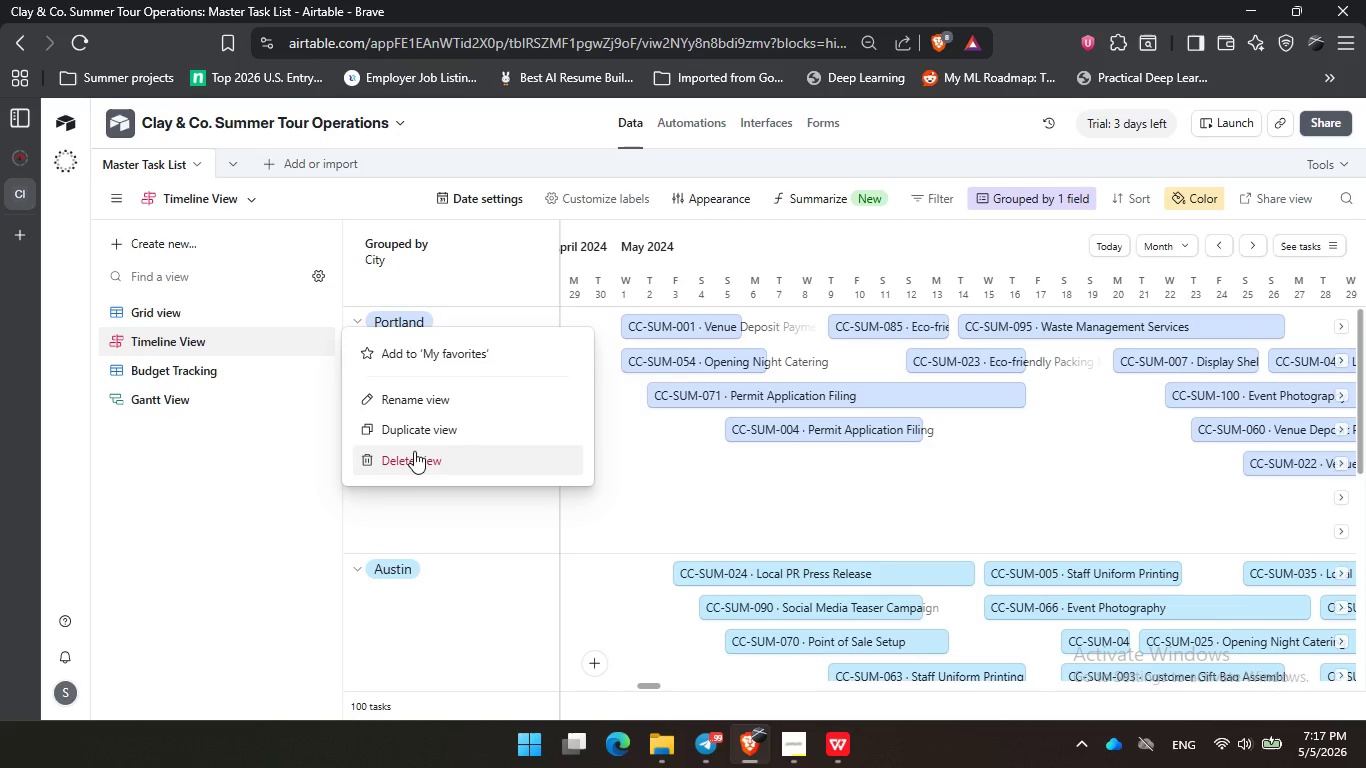 
left_click([418, 448])
 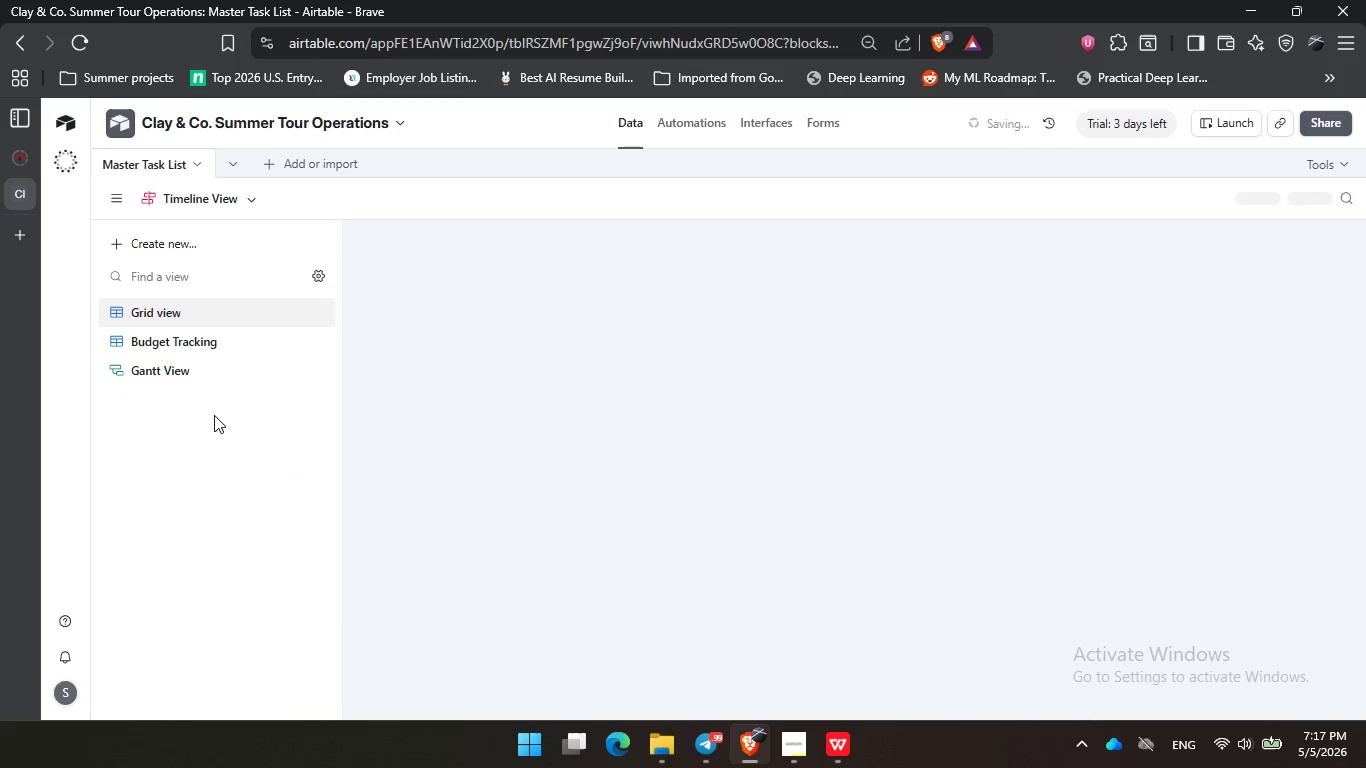 
left_click([186, 373])
 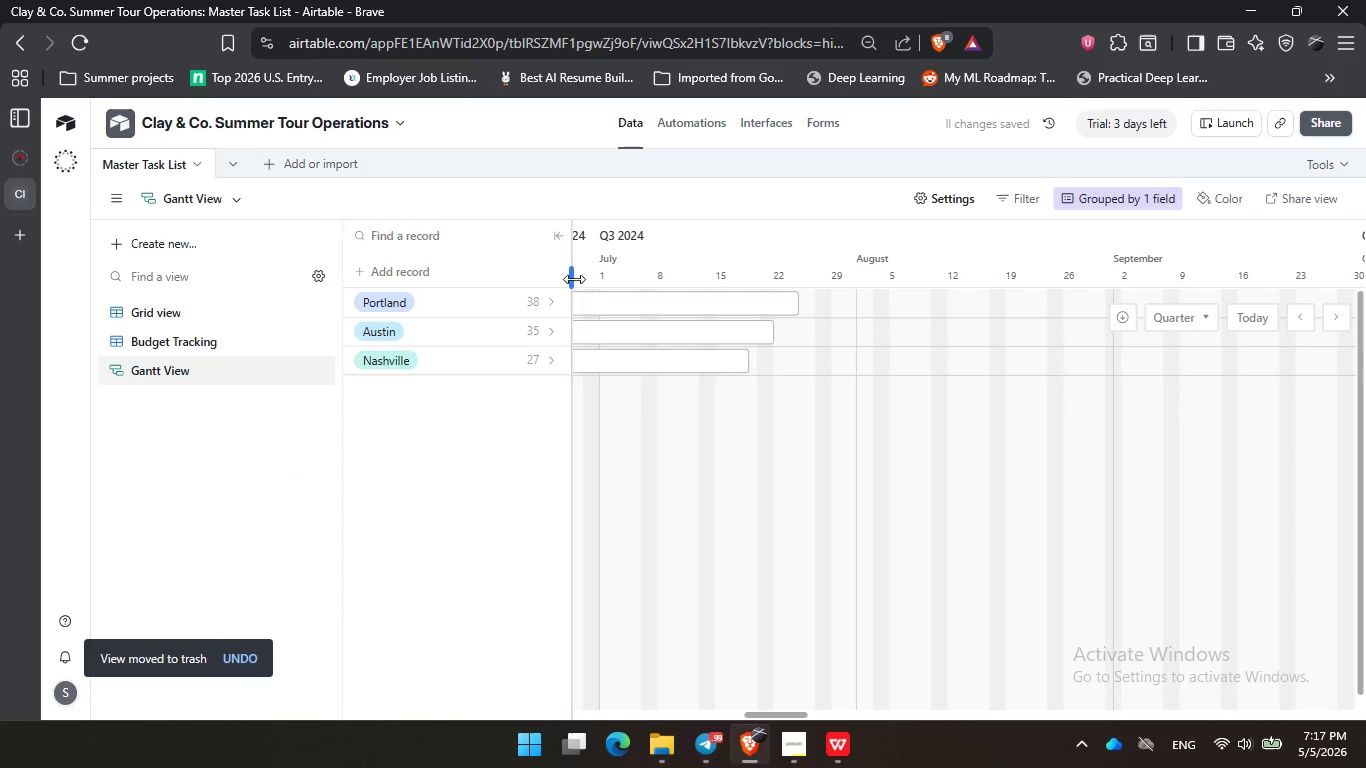 
wait(6.2)
 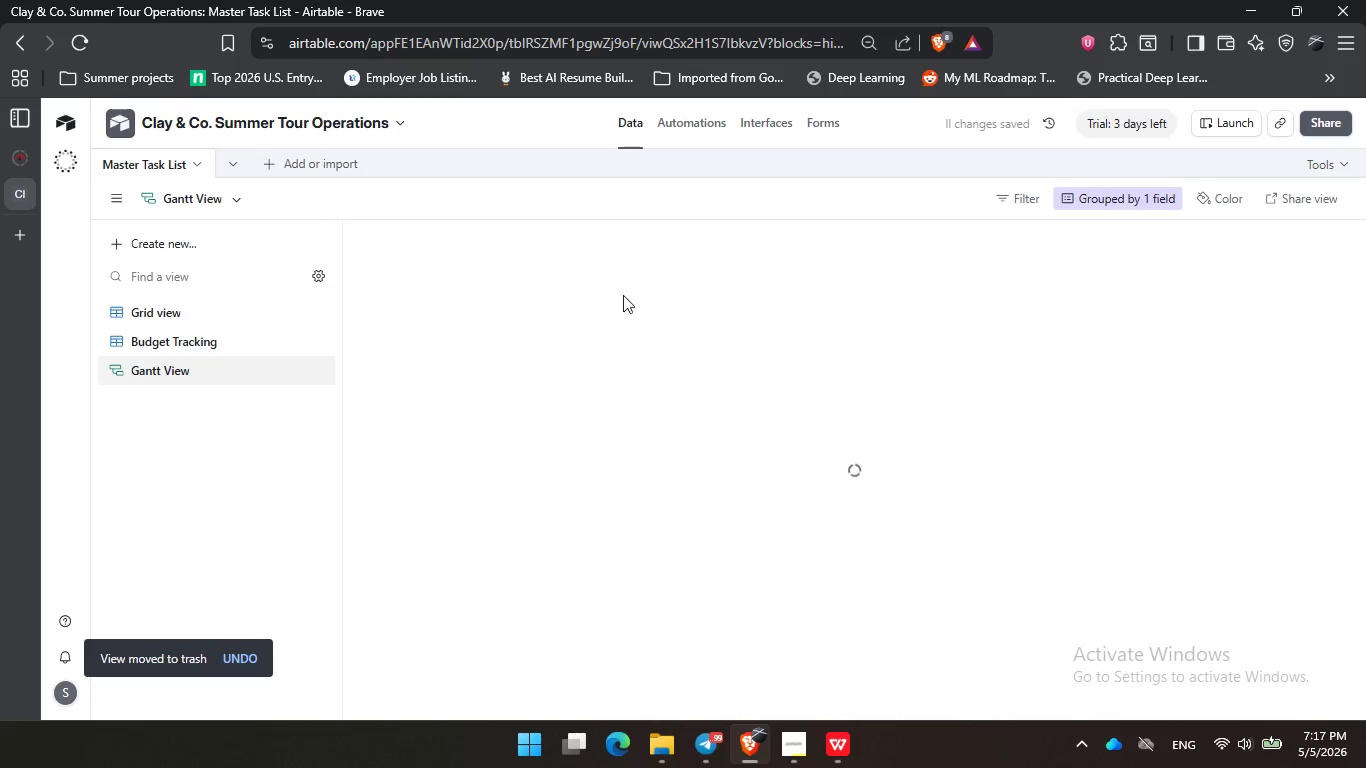 
left_click([399, 362])
 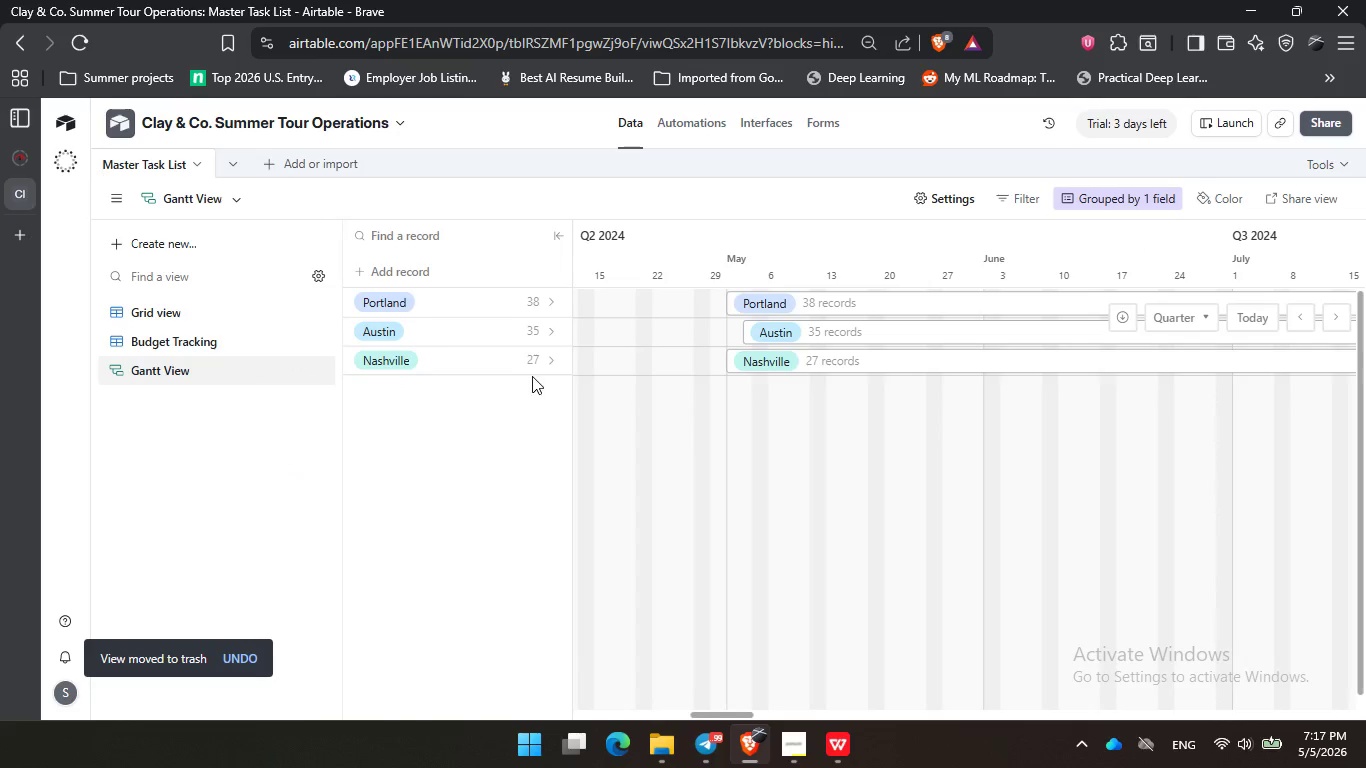 
left_click([541, 360])
 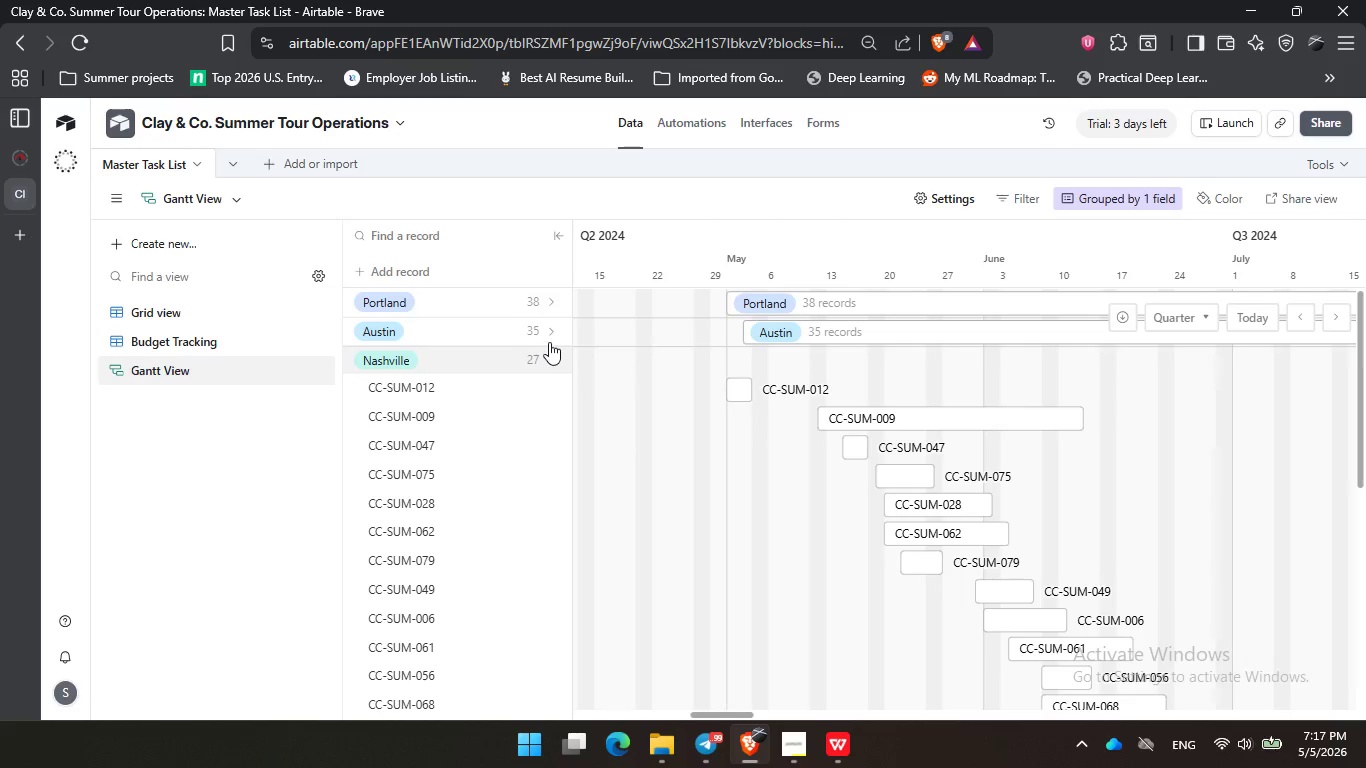 
left_click([549, 340])
 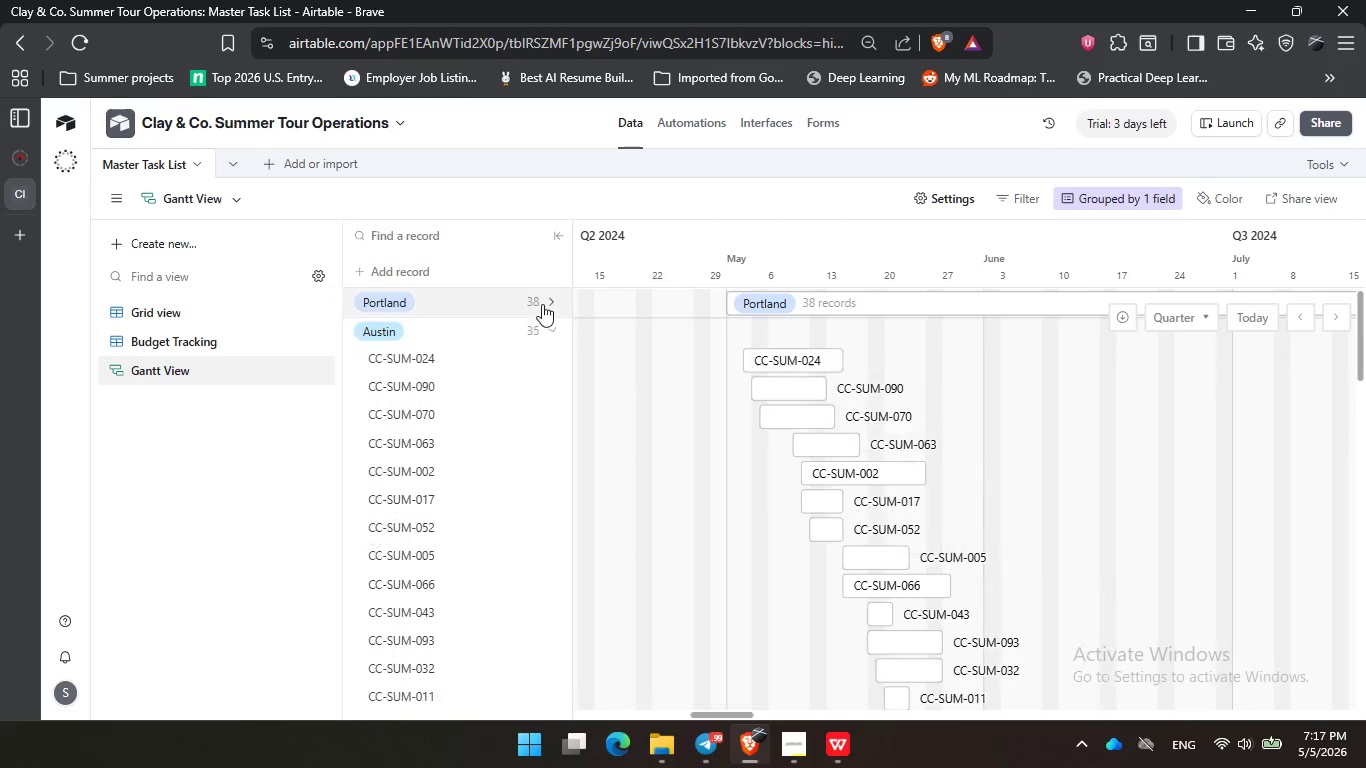 
left_click([542, 301])
 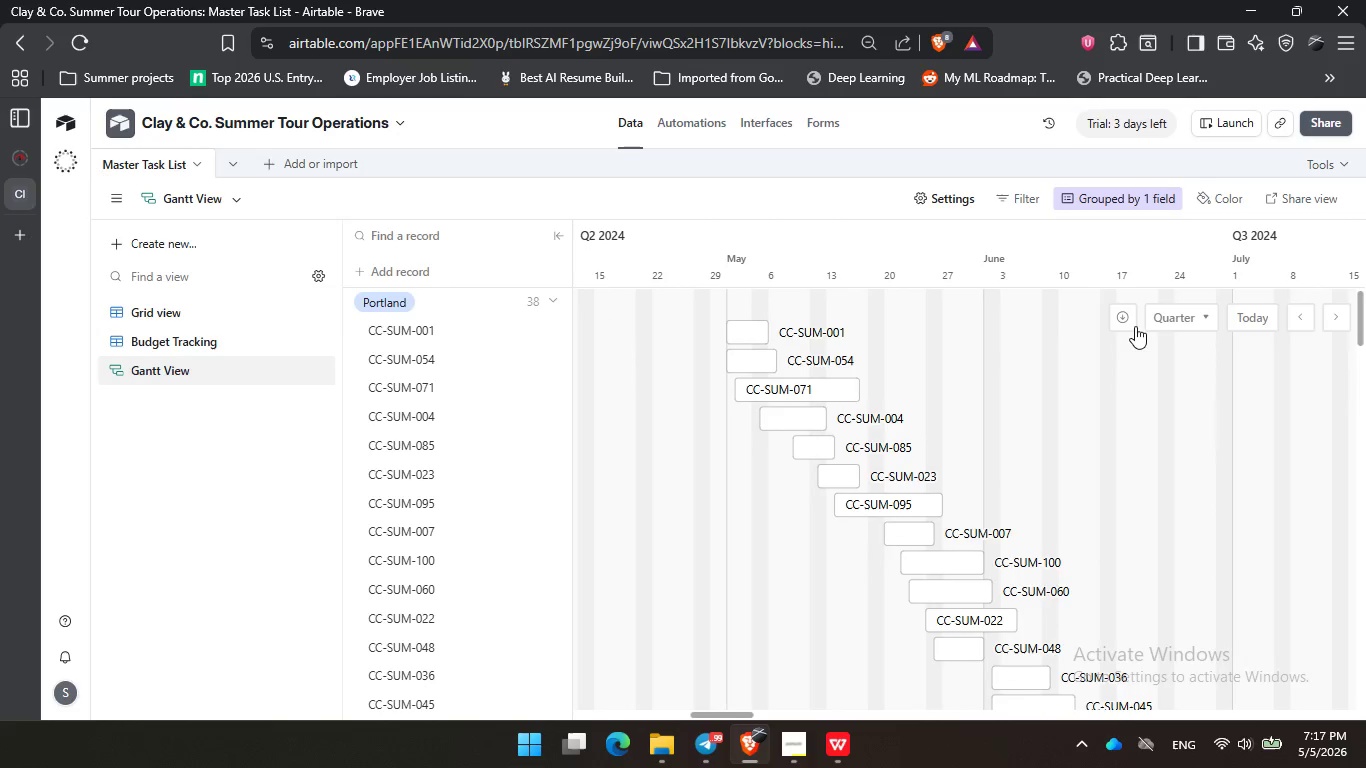 
left_click([1131, 324])
 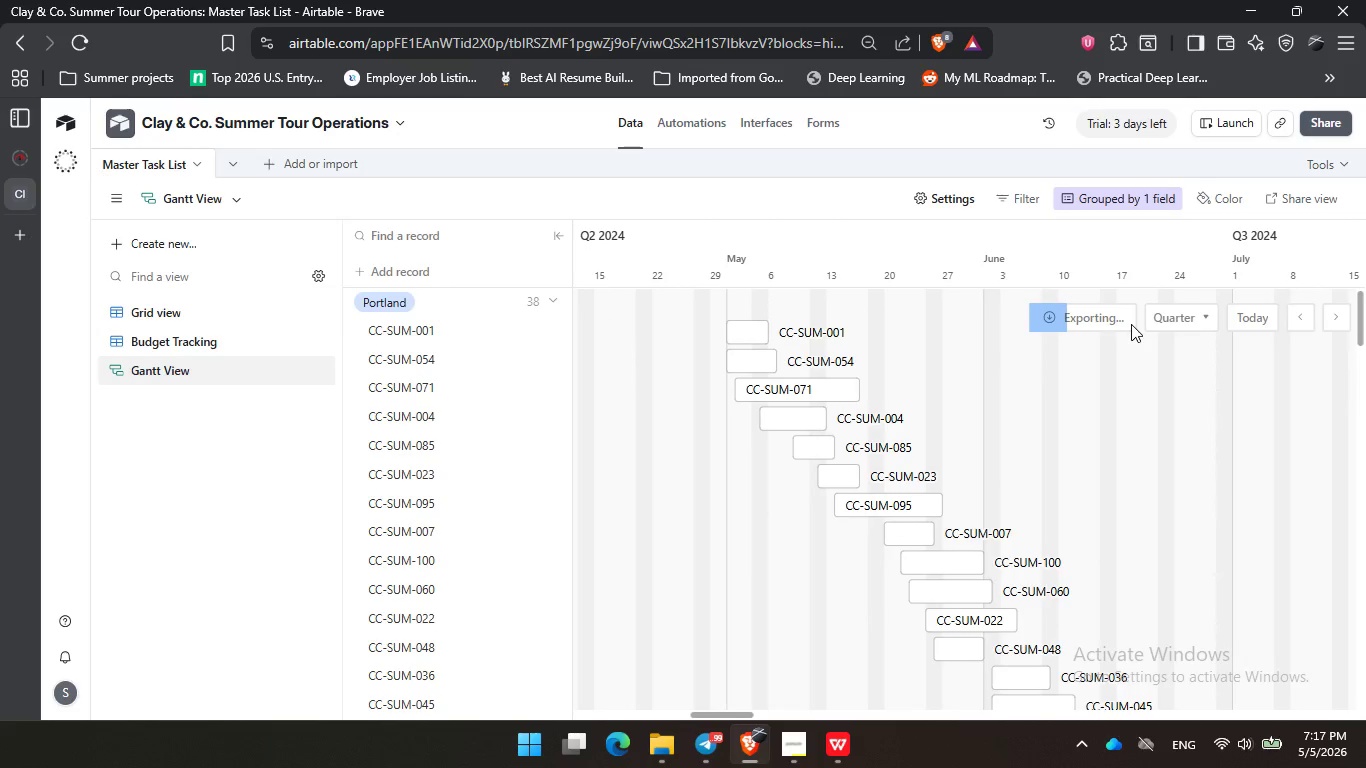 
wait(8.39)
 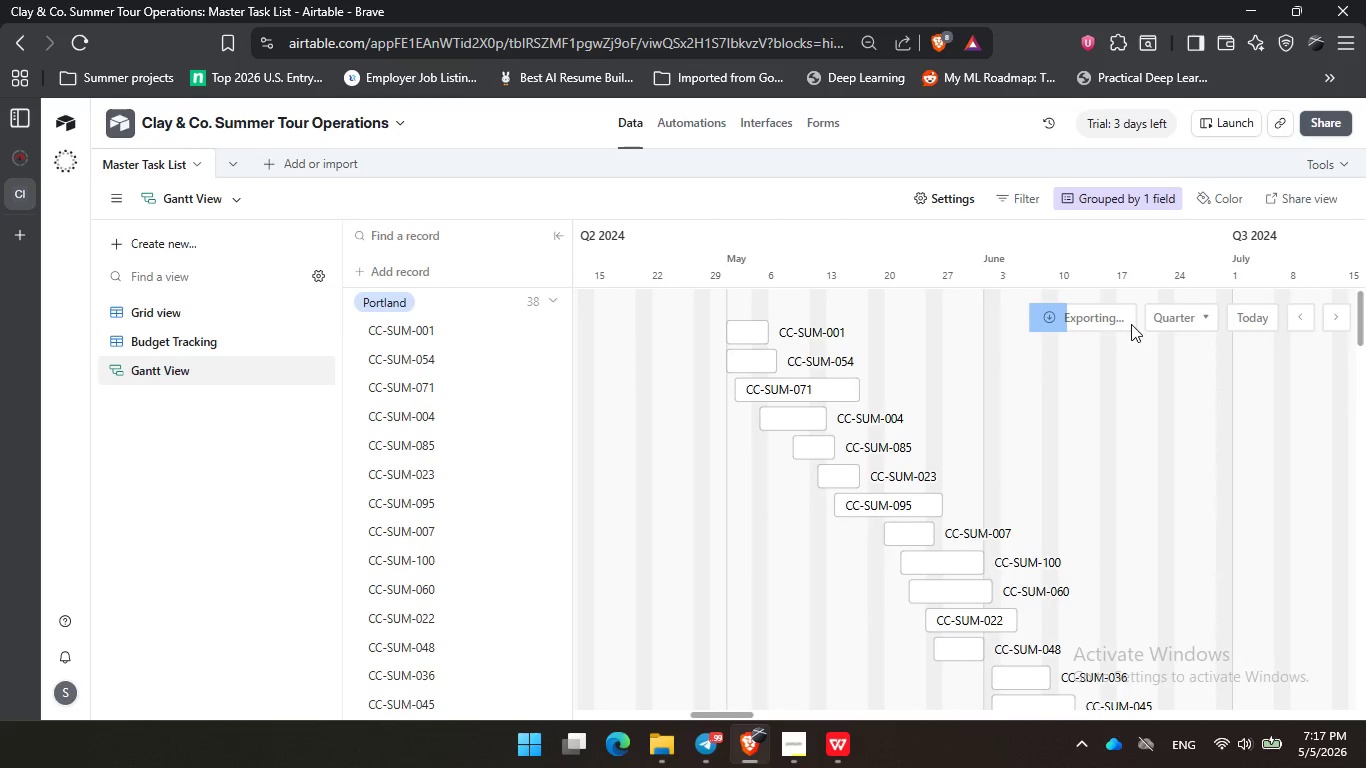 
left_click([83, 262])
 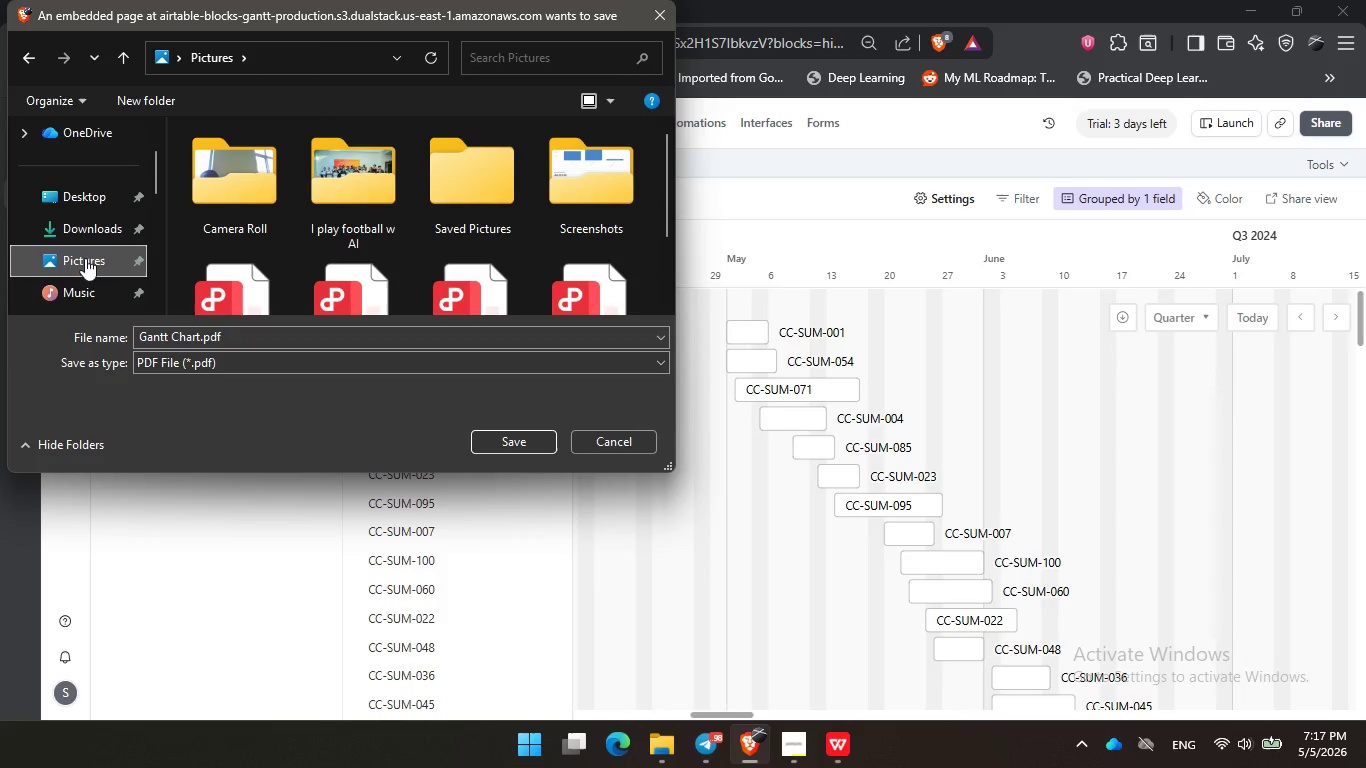 
left_click([87, 281])
 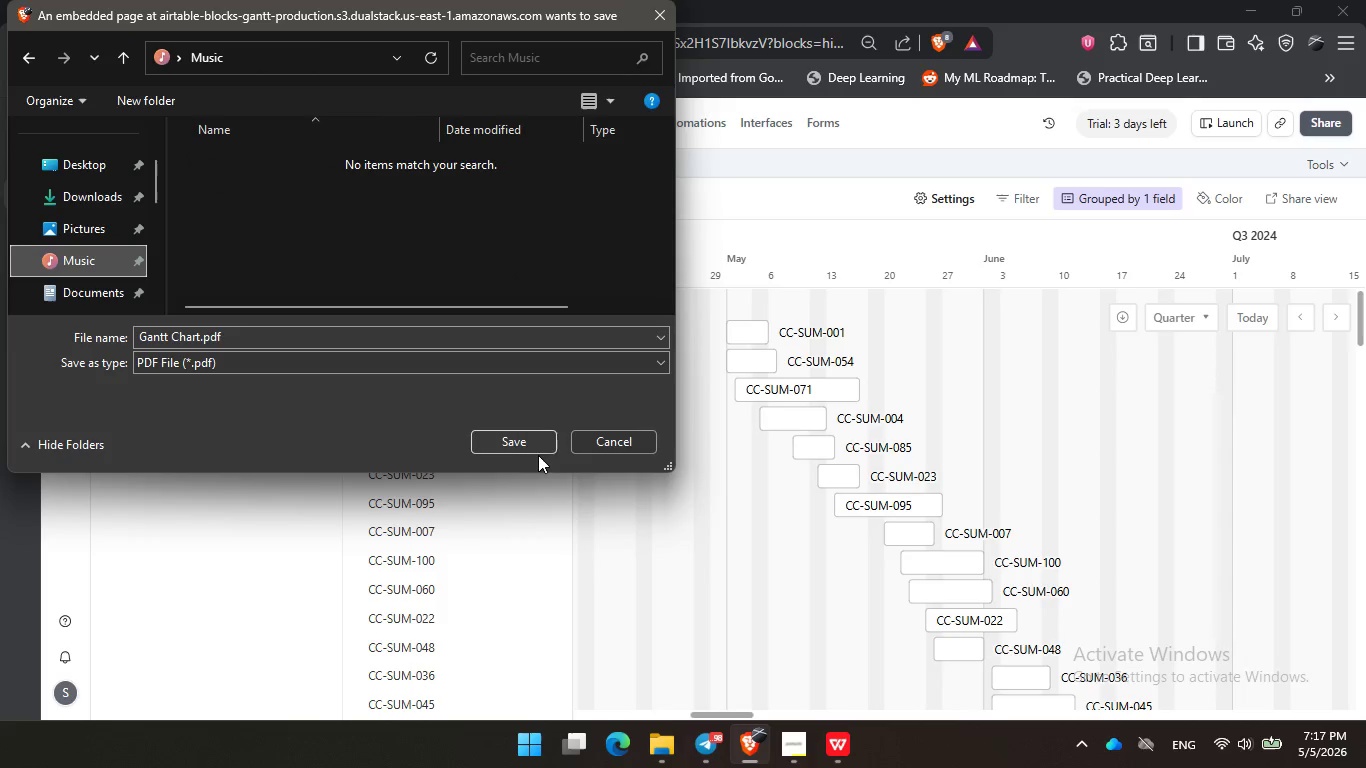 
left_click([527, 438])
 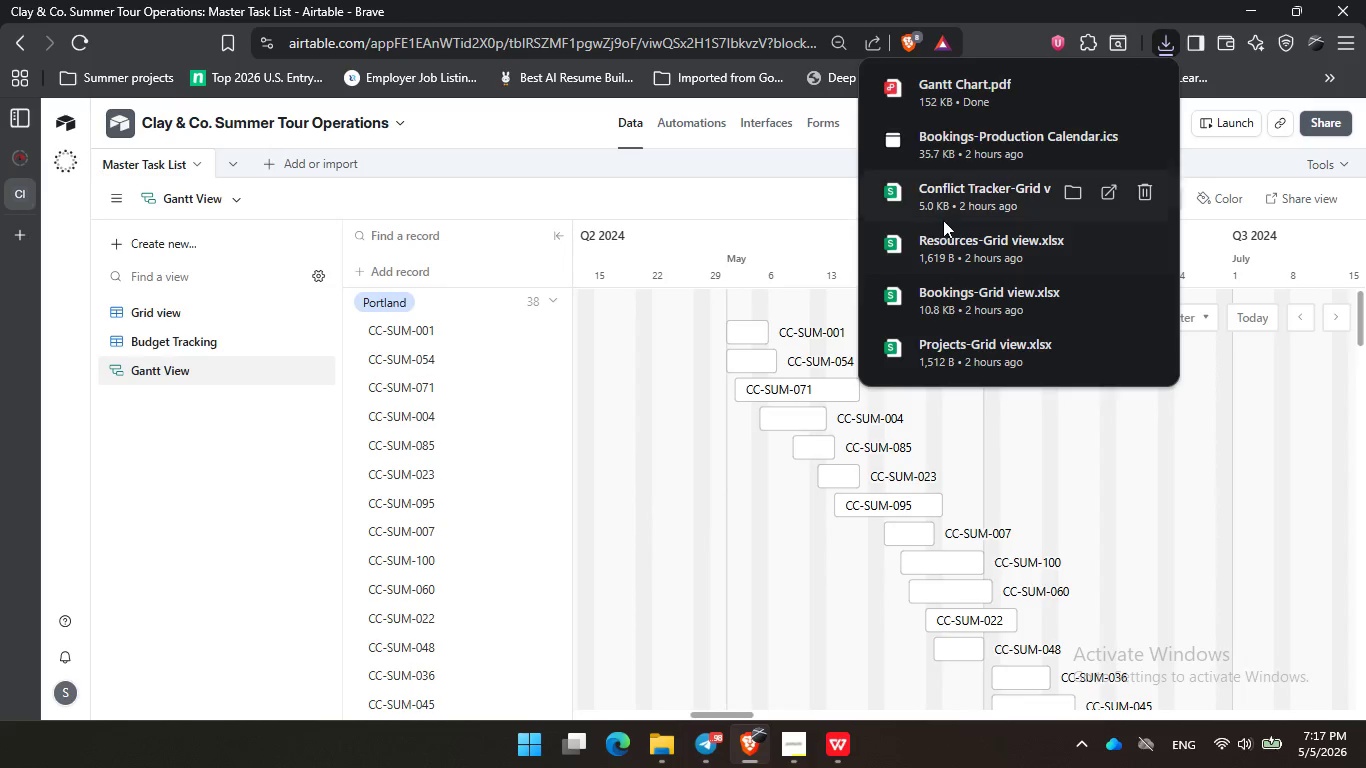 
left_click([950, 106])
 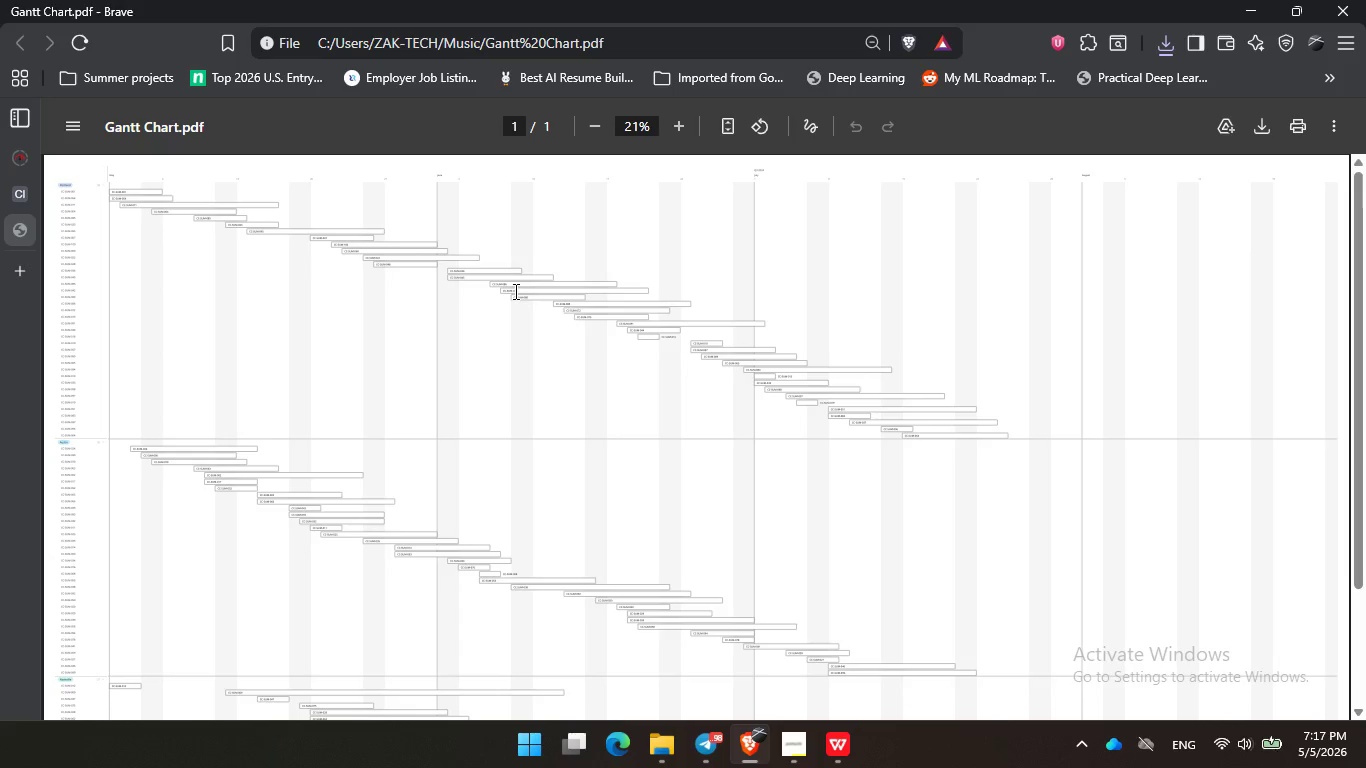 
hold_key(key=ControlLeft, duration=0.64)
 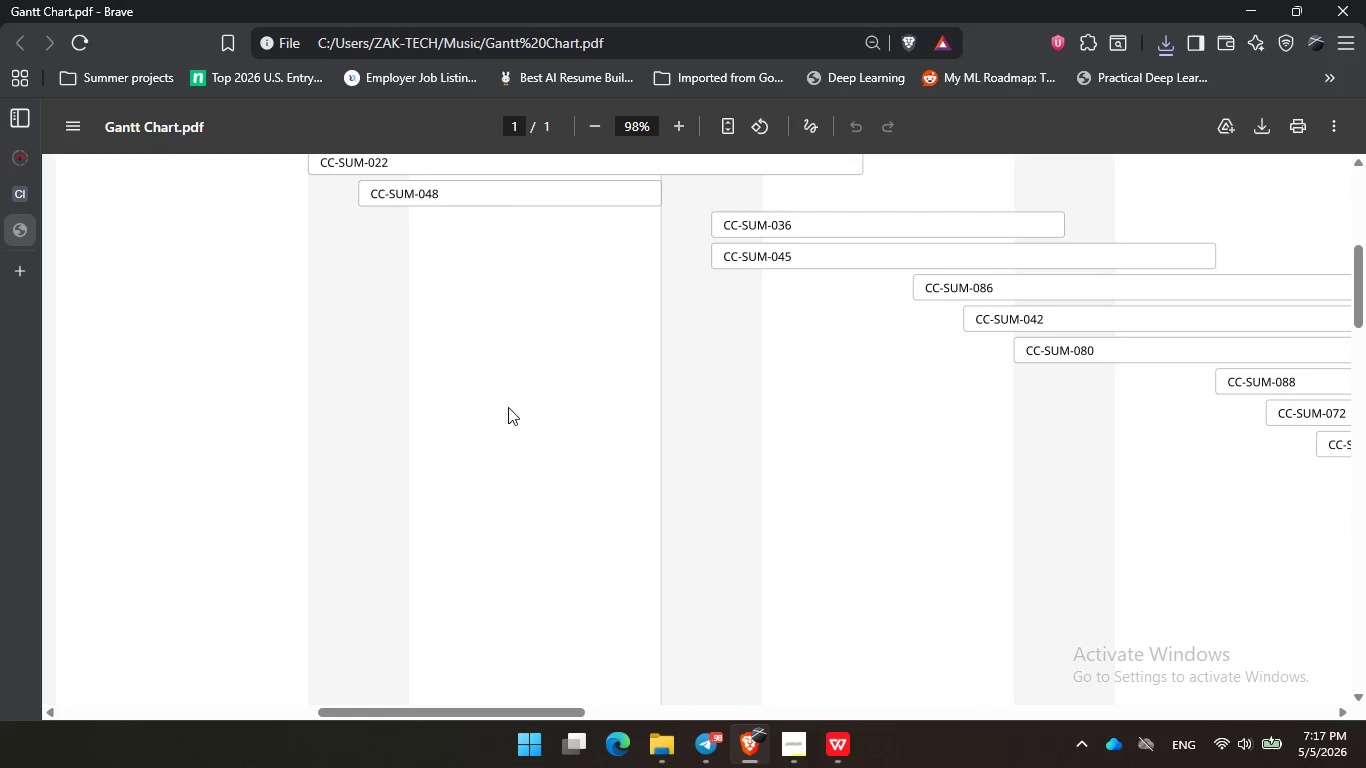 
left_click_drag(start_coordinate=[383, 244], to_coordinate=[508, 407])
 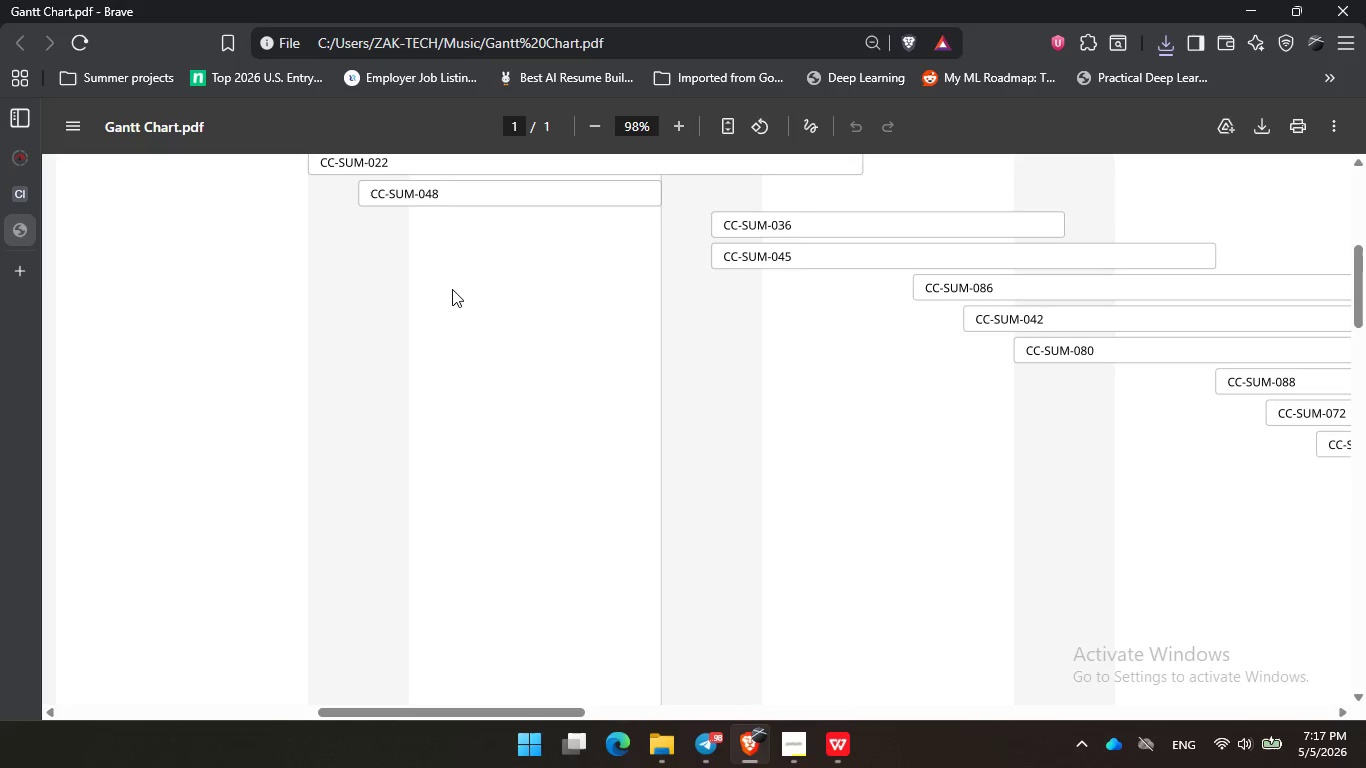 
scroll: coordinate [378, 284], scroll_direction: up, amount: 7.0
 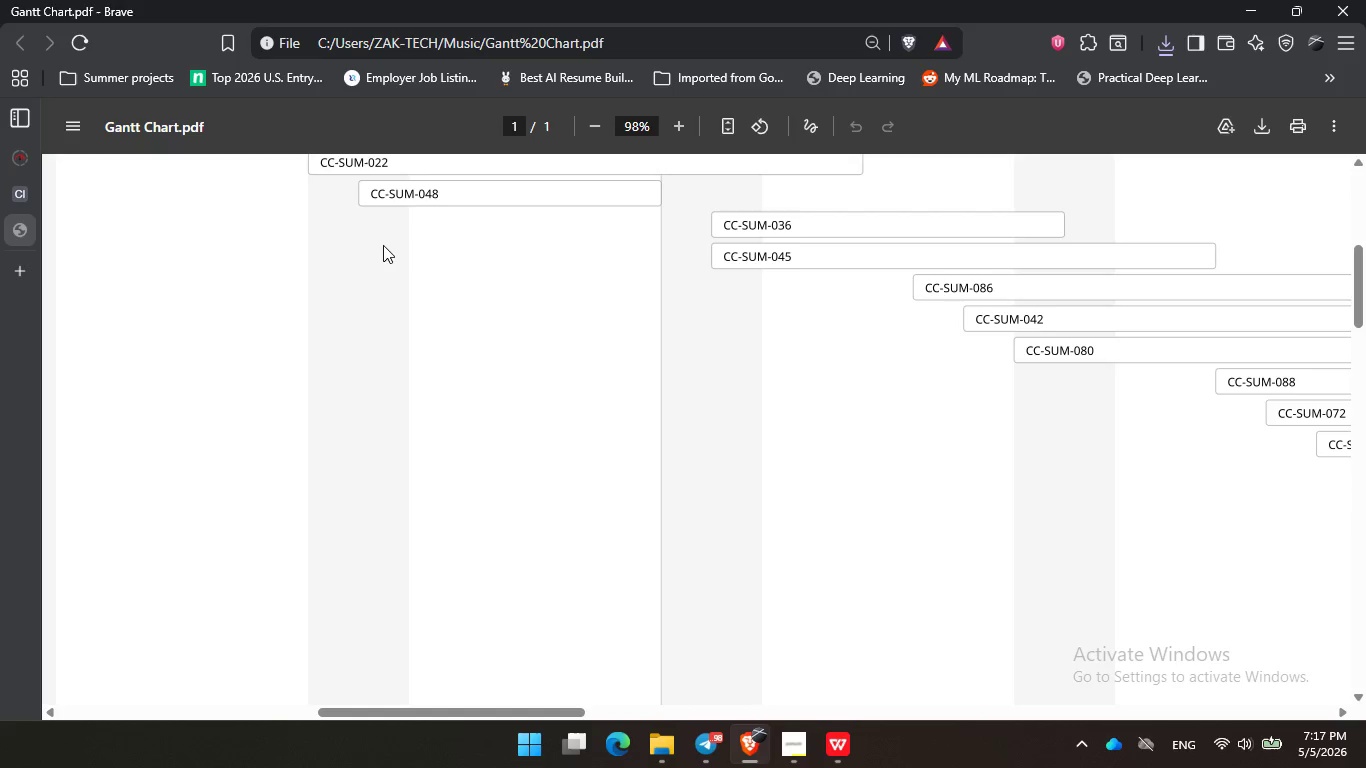 
left_click_drag(start_coordinate=[434, 296], to_coordinate=[567, 296])
 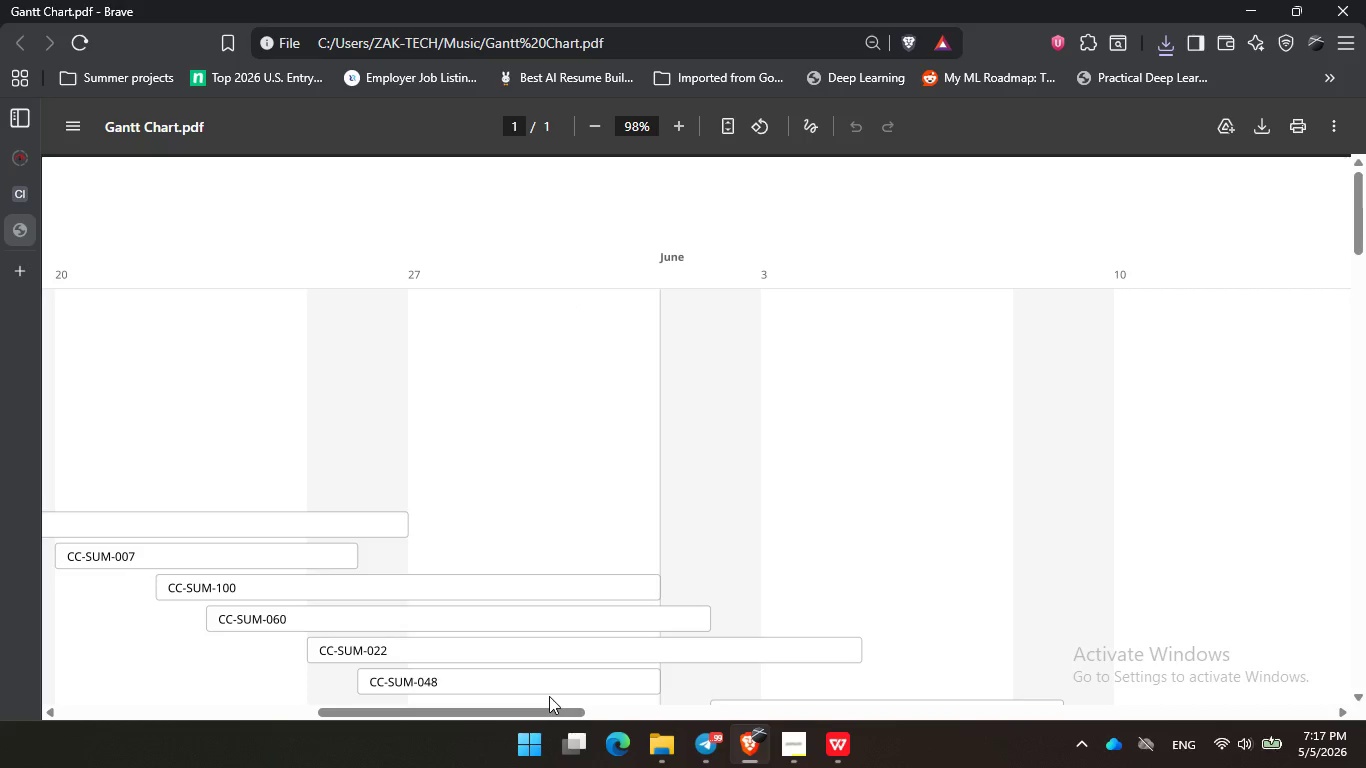 
scroll: coordinate [446, 295], scroll_direction: up, amount: 5.0
 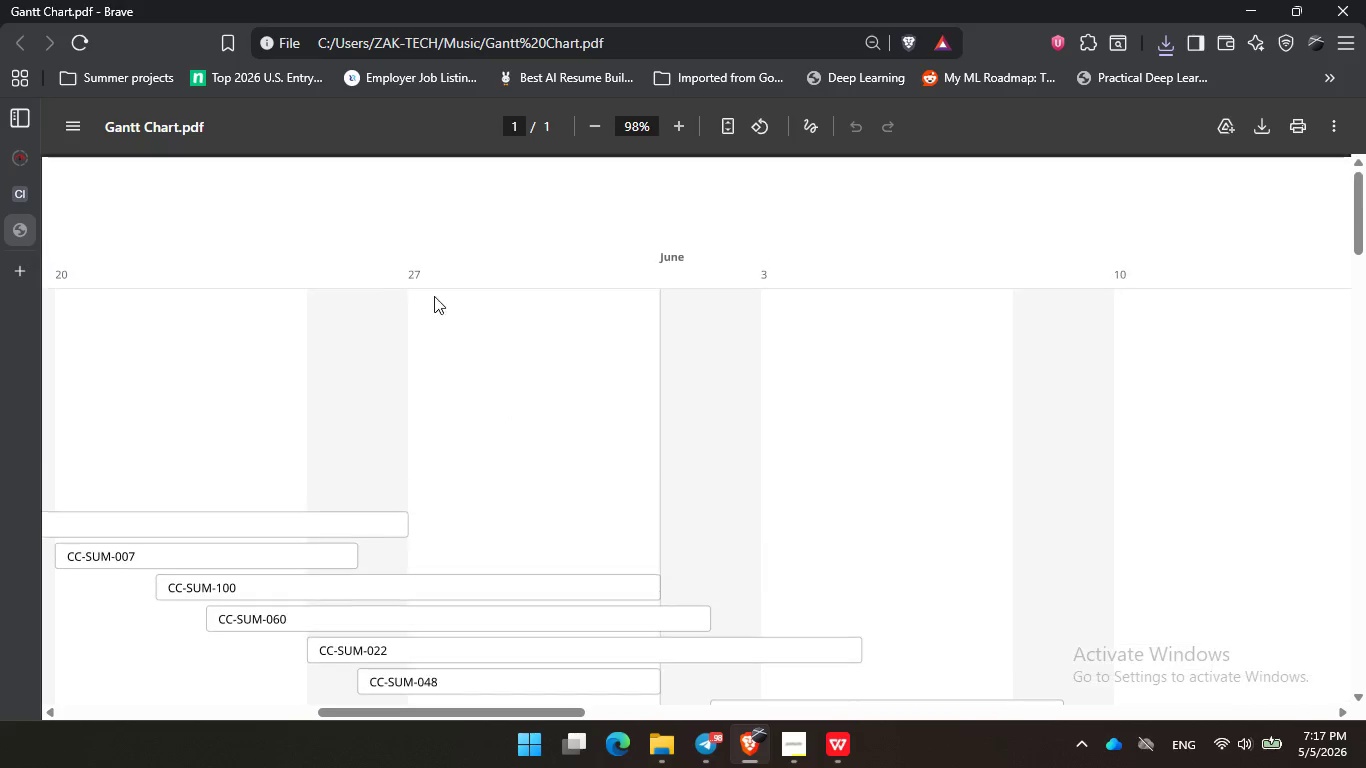 
hold_key(key=ControlLeft, duration=0.86)
scroll: coordinate [652, 631], scroll_direction: down, amount: 15.0
 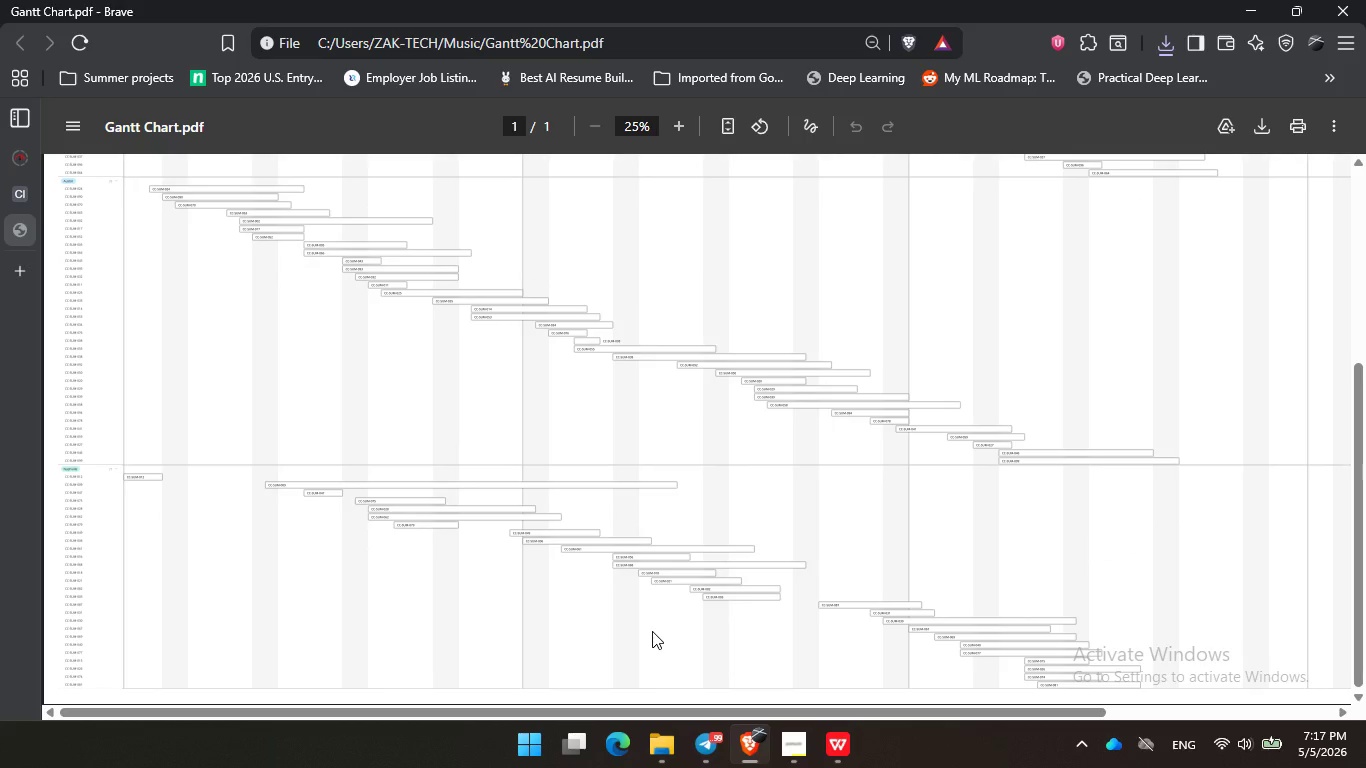 
scroll: coordinate [652, 631], scroll_direction: up, amount: 9.0
 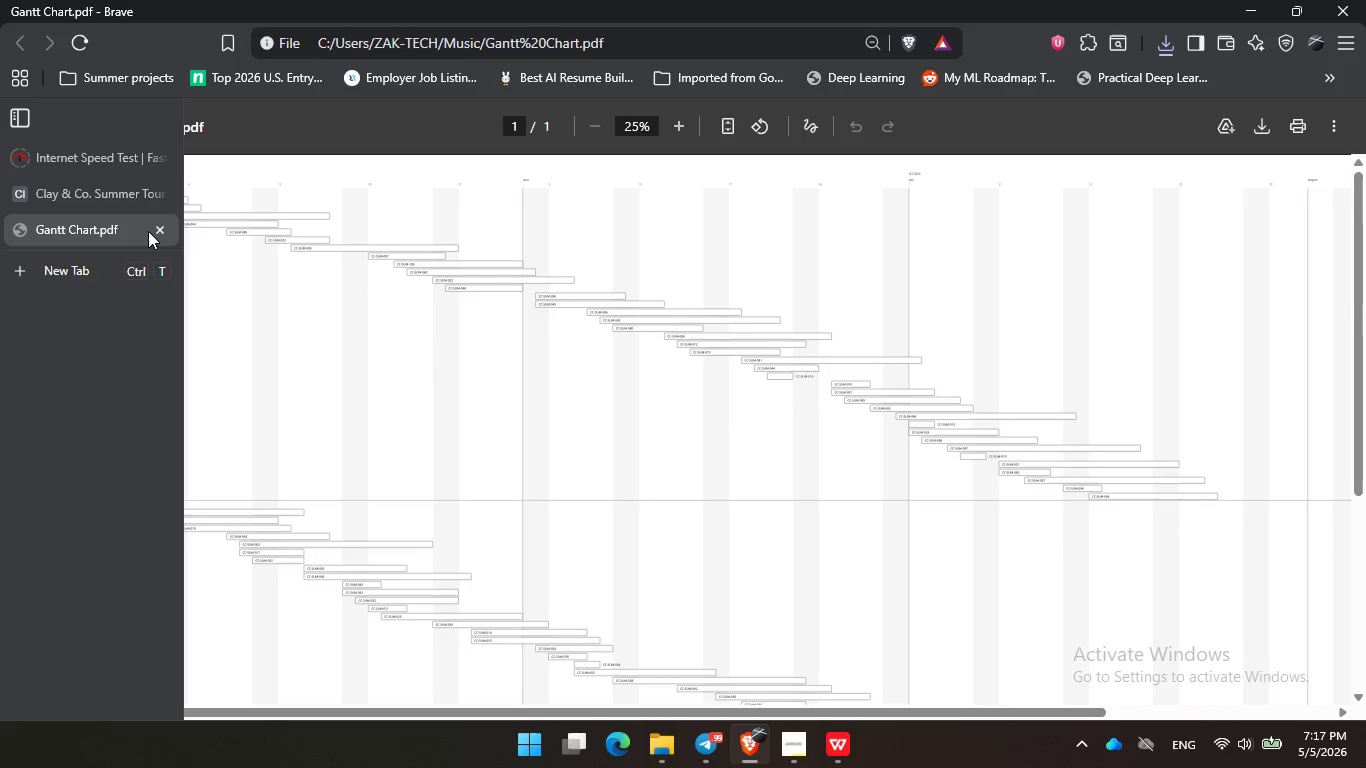 
left_click([153, 226])
 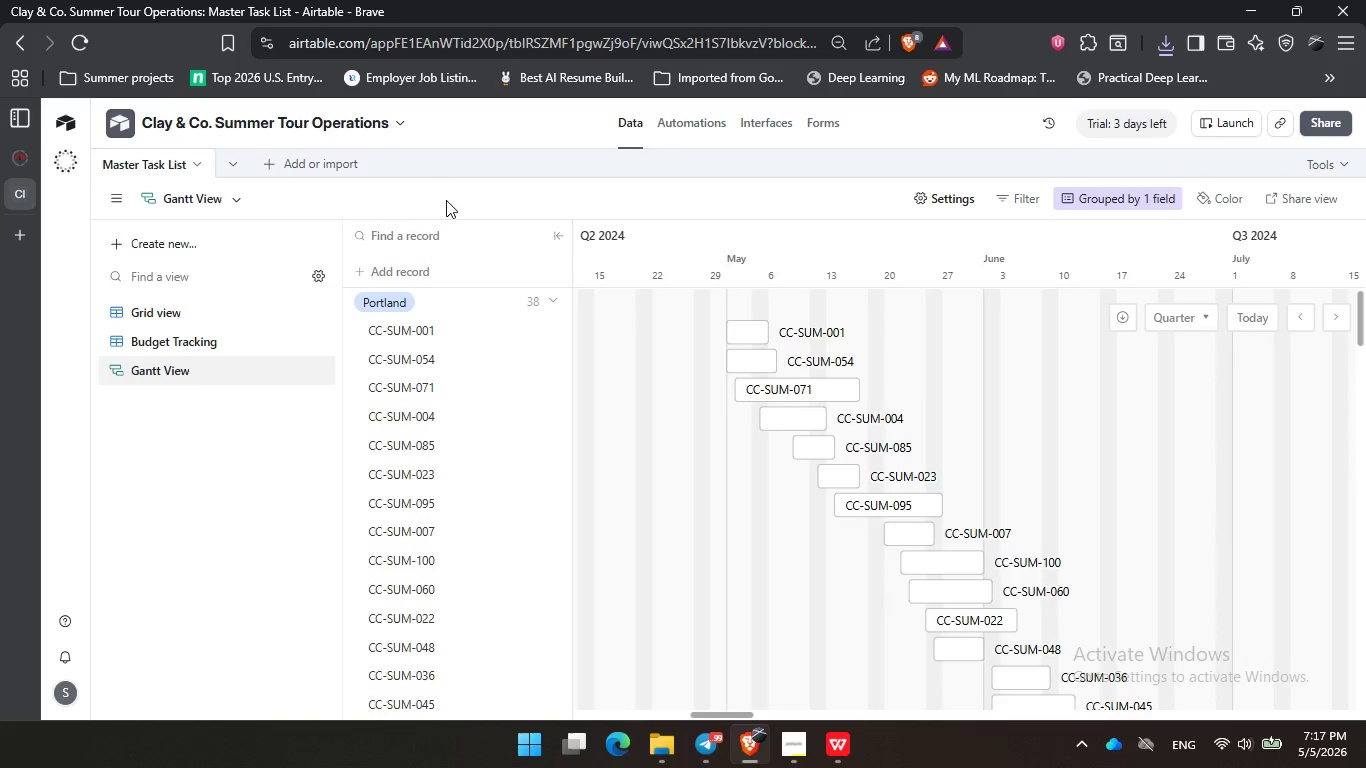 
double_click([693, 209])
 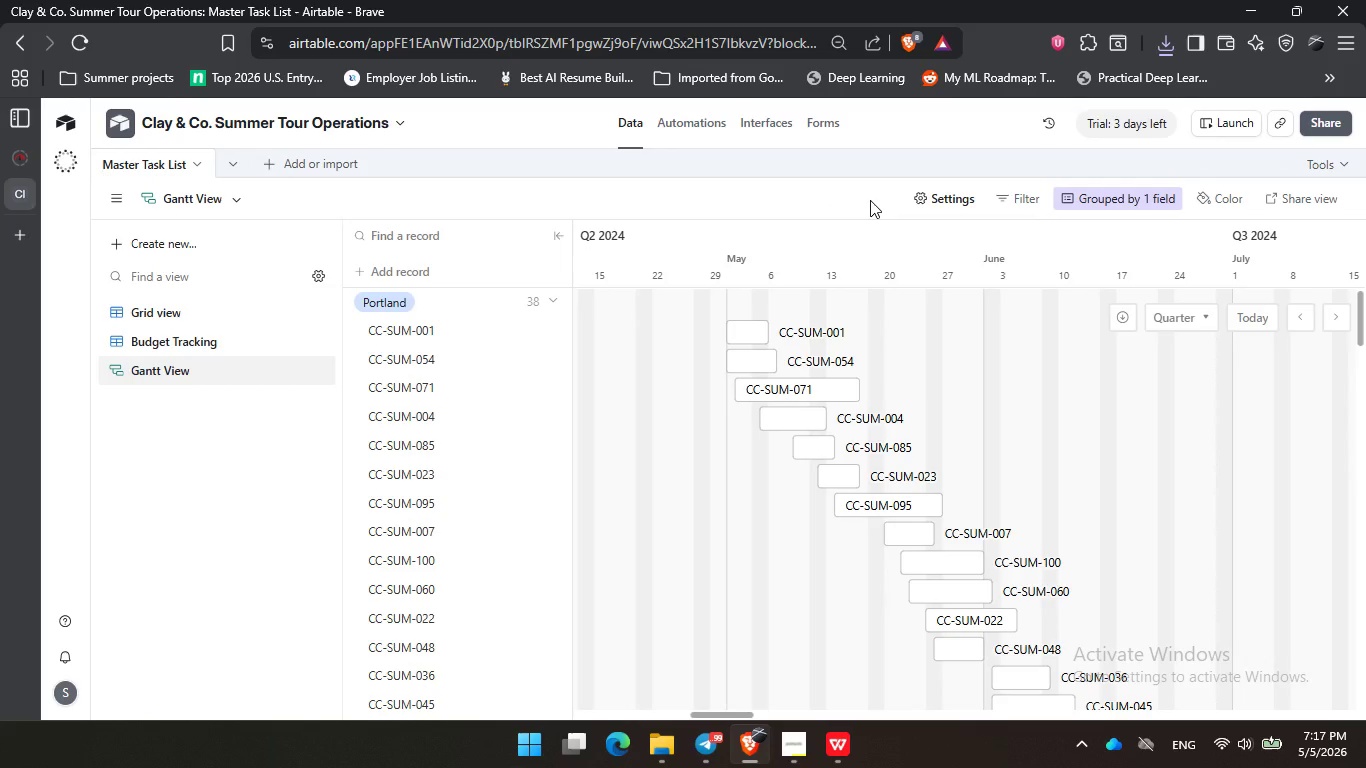 
triple_click([870, 200])
 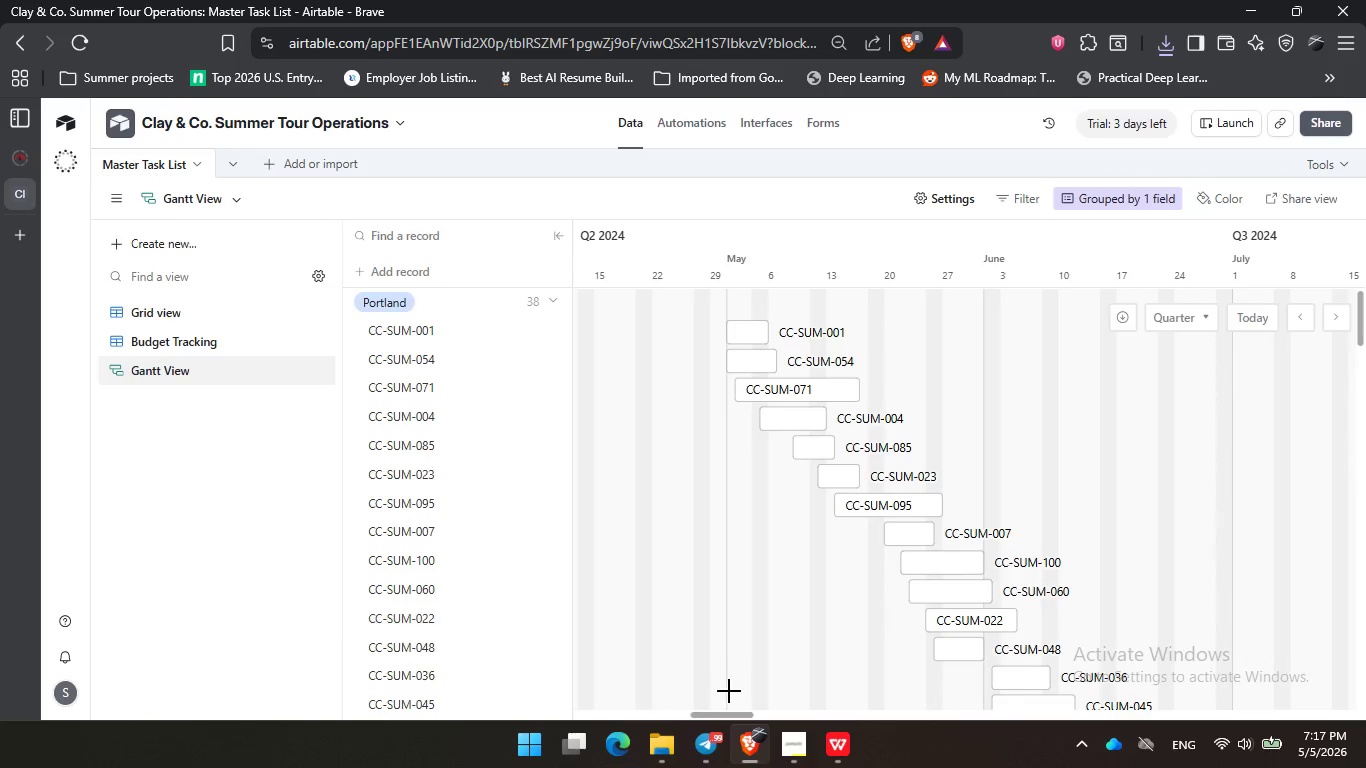 
left_click([787, 754])